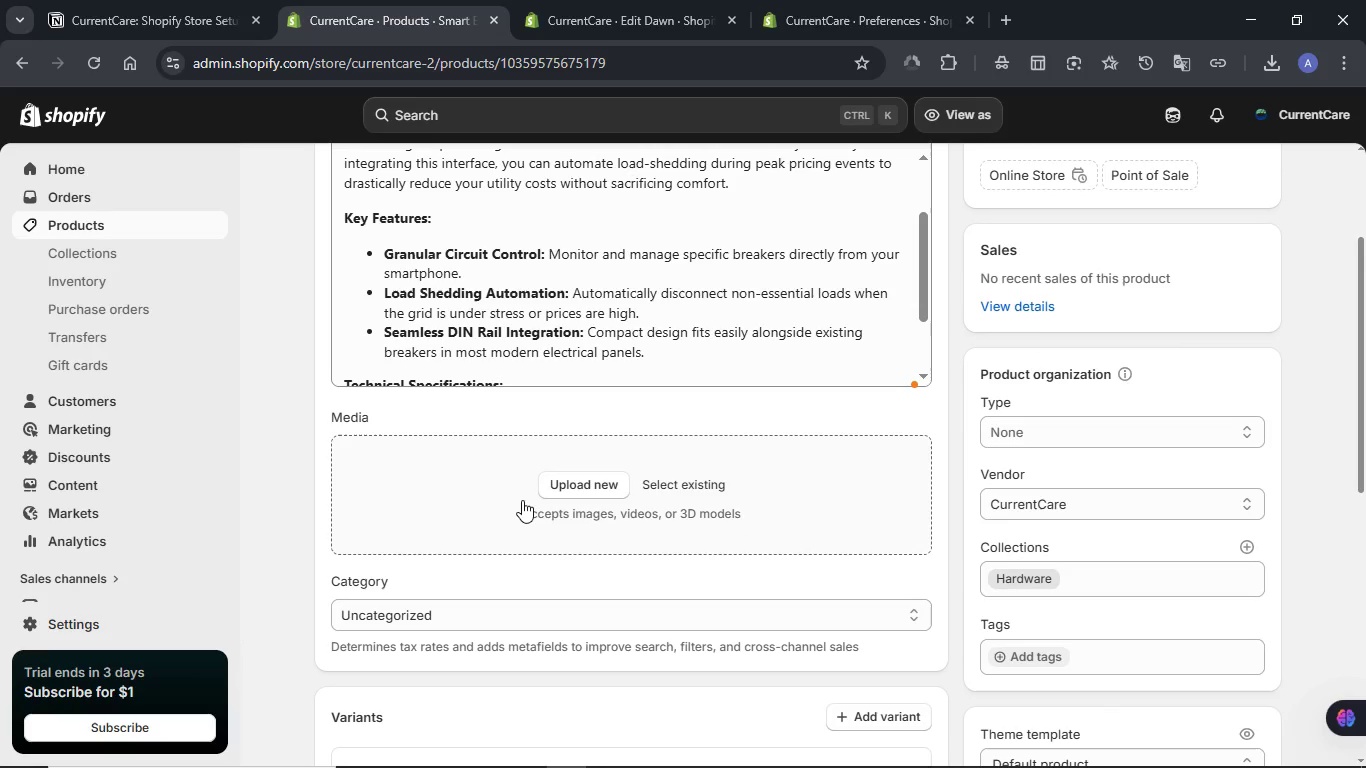 
scroll: coordinate [519, 500], scroll_direction: up, amount: 2.0
 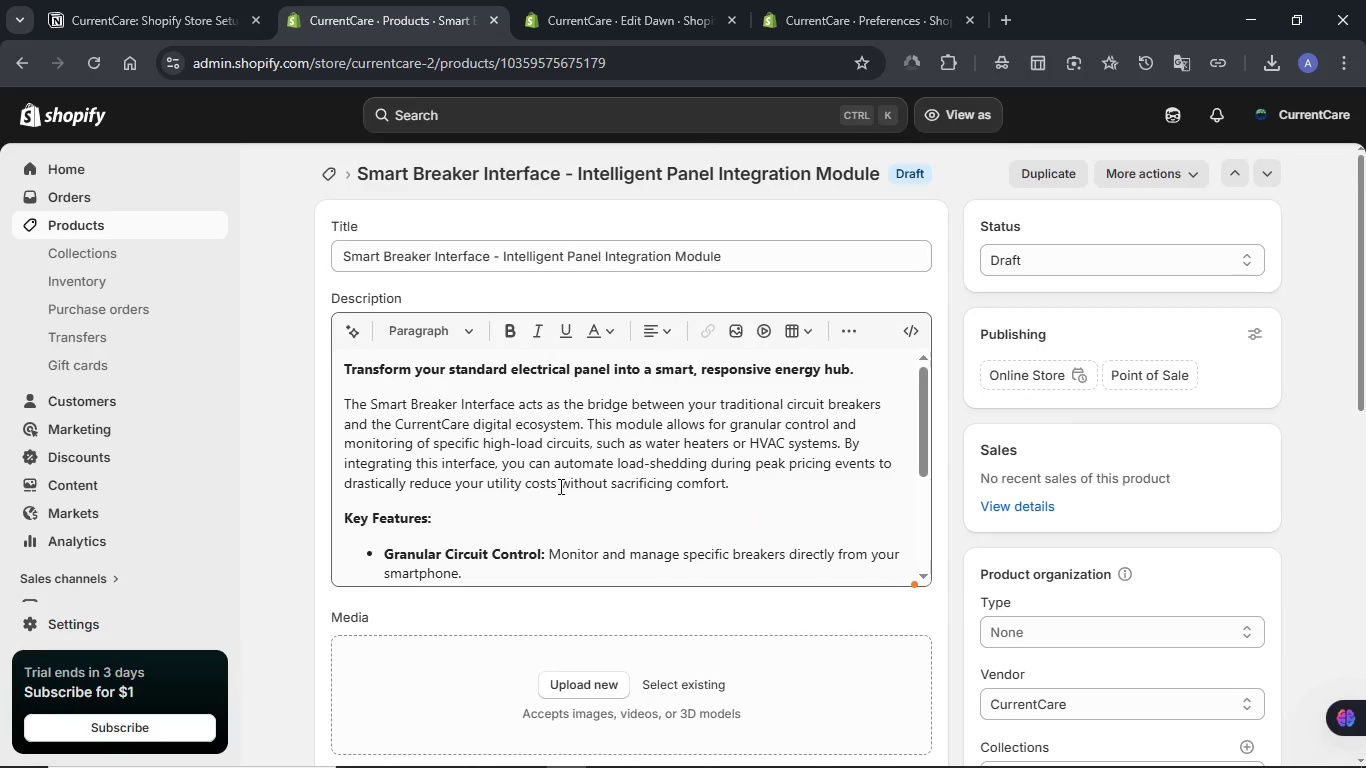 
scroll: coordinate [952, 475], scroll_direction: down, amount: 5.0
 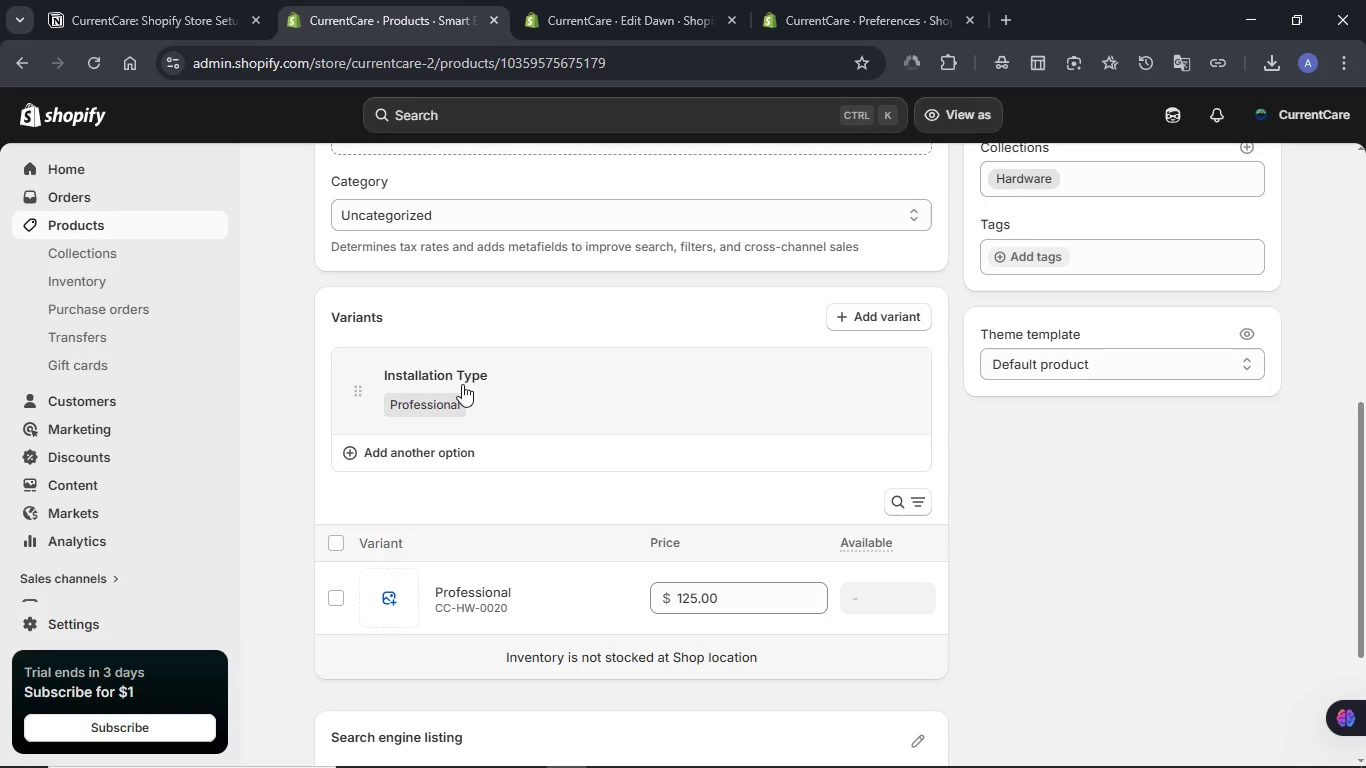 
left_click([462, 383])
 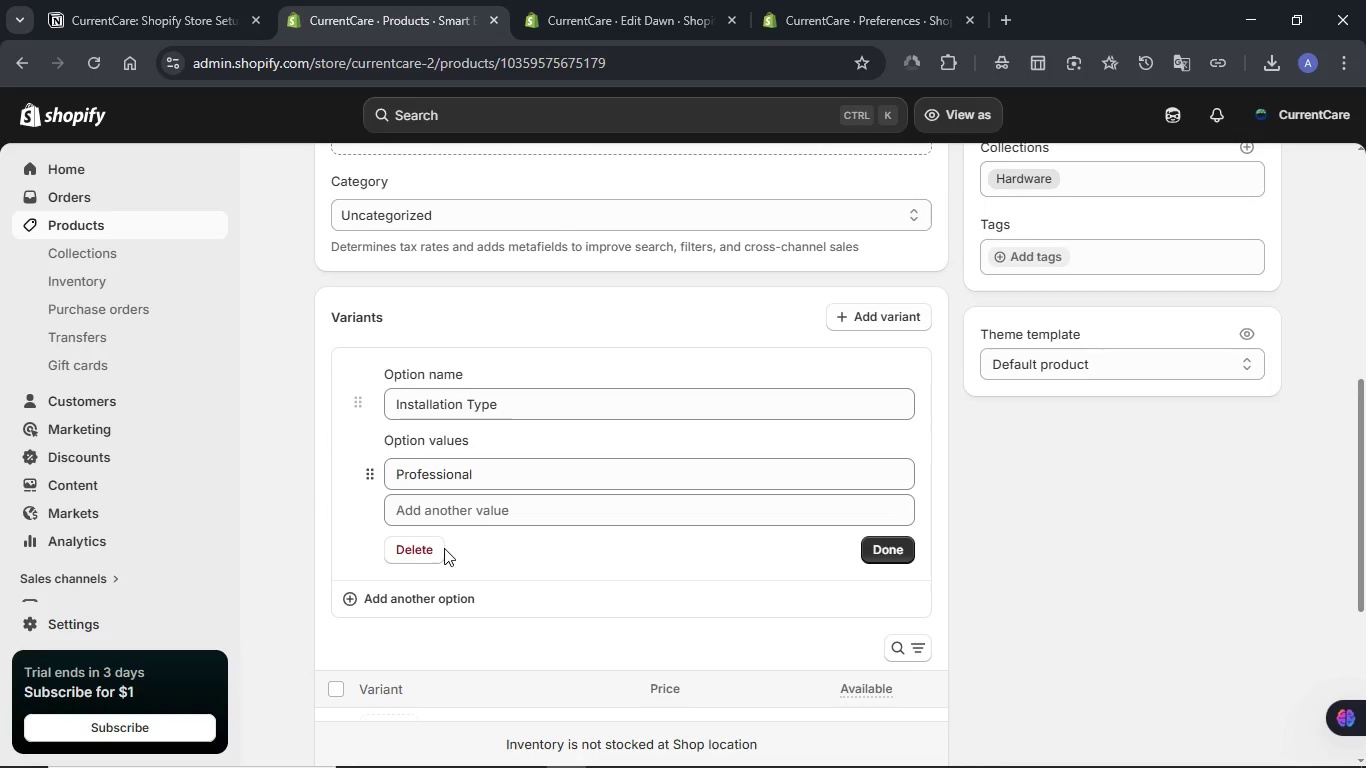 
left_click([417, 548])
 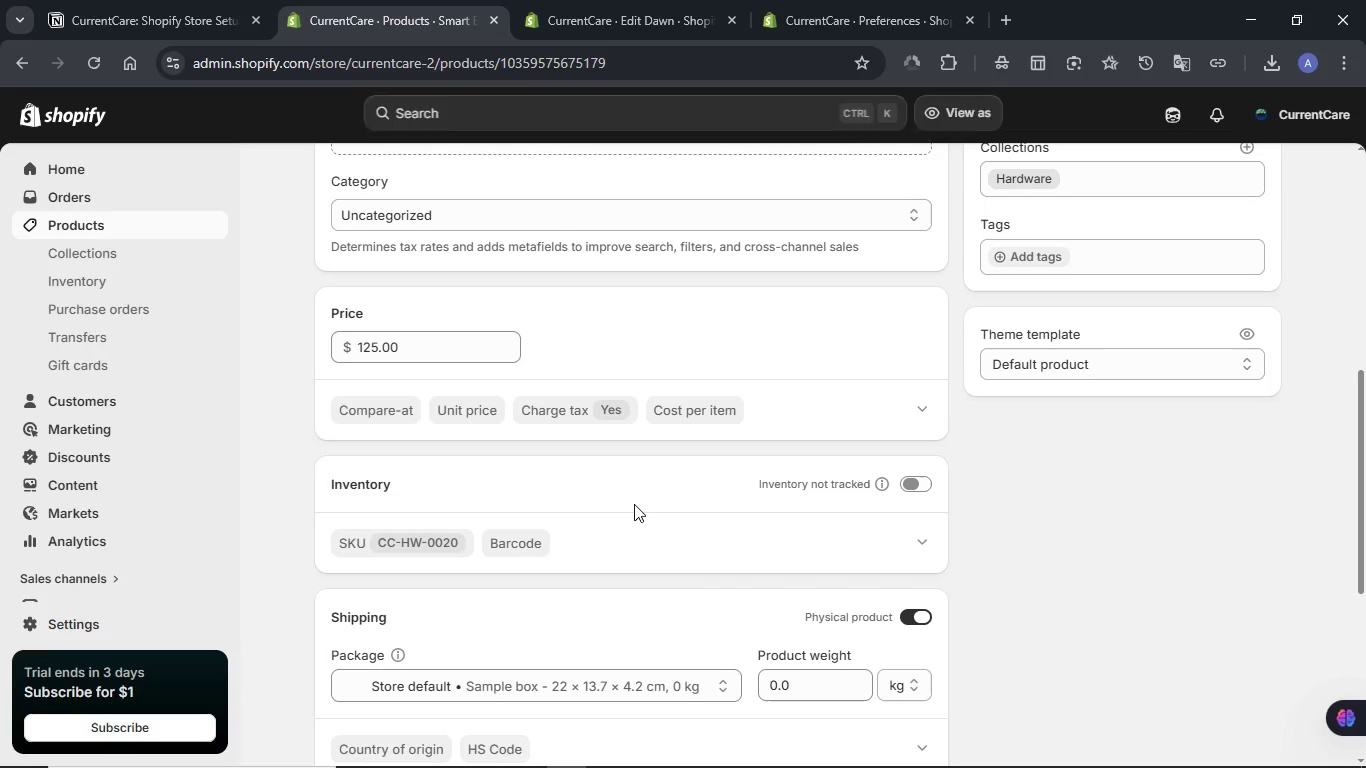 
scroll: coordinate [634, 504], scroll_direction: up, amount: 7.0
 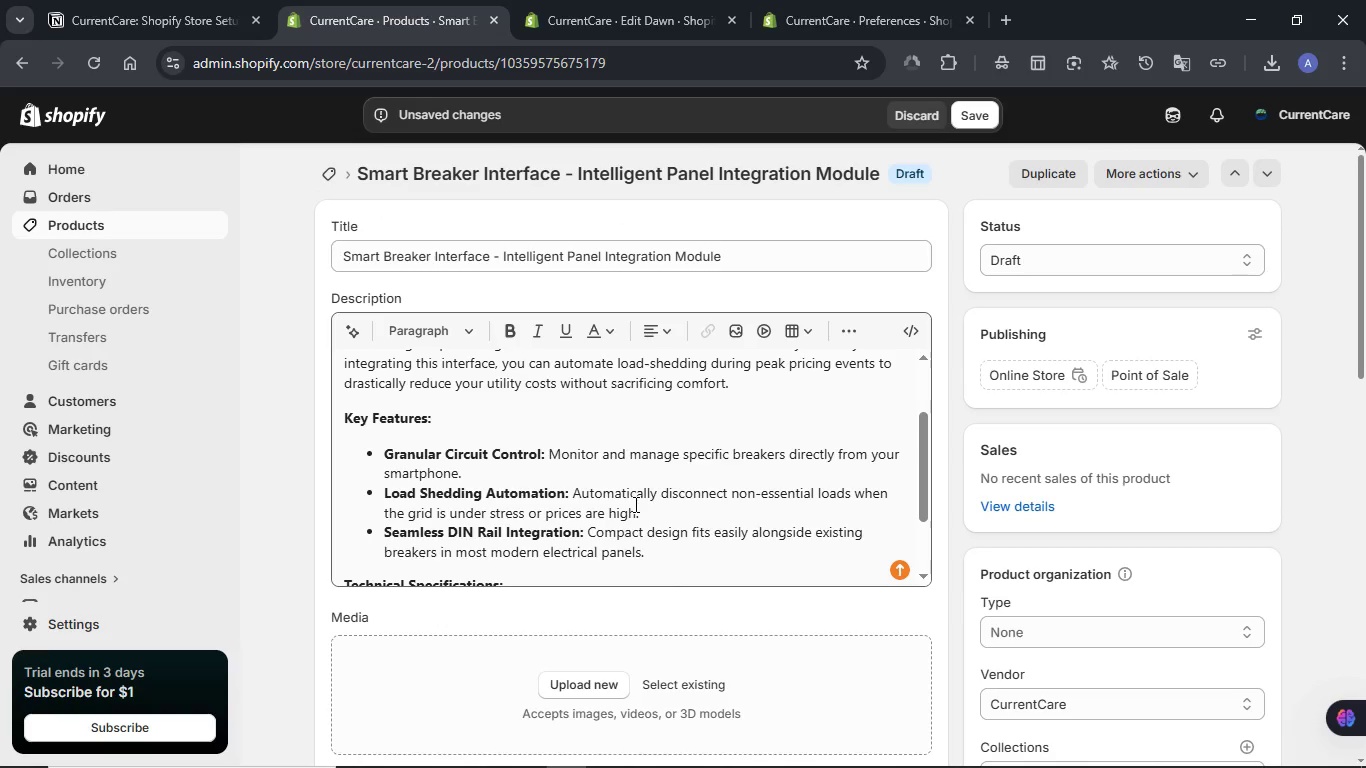 
scroll: coordinate [634, 504], scroll_direction: down, amount: 2.0
 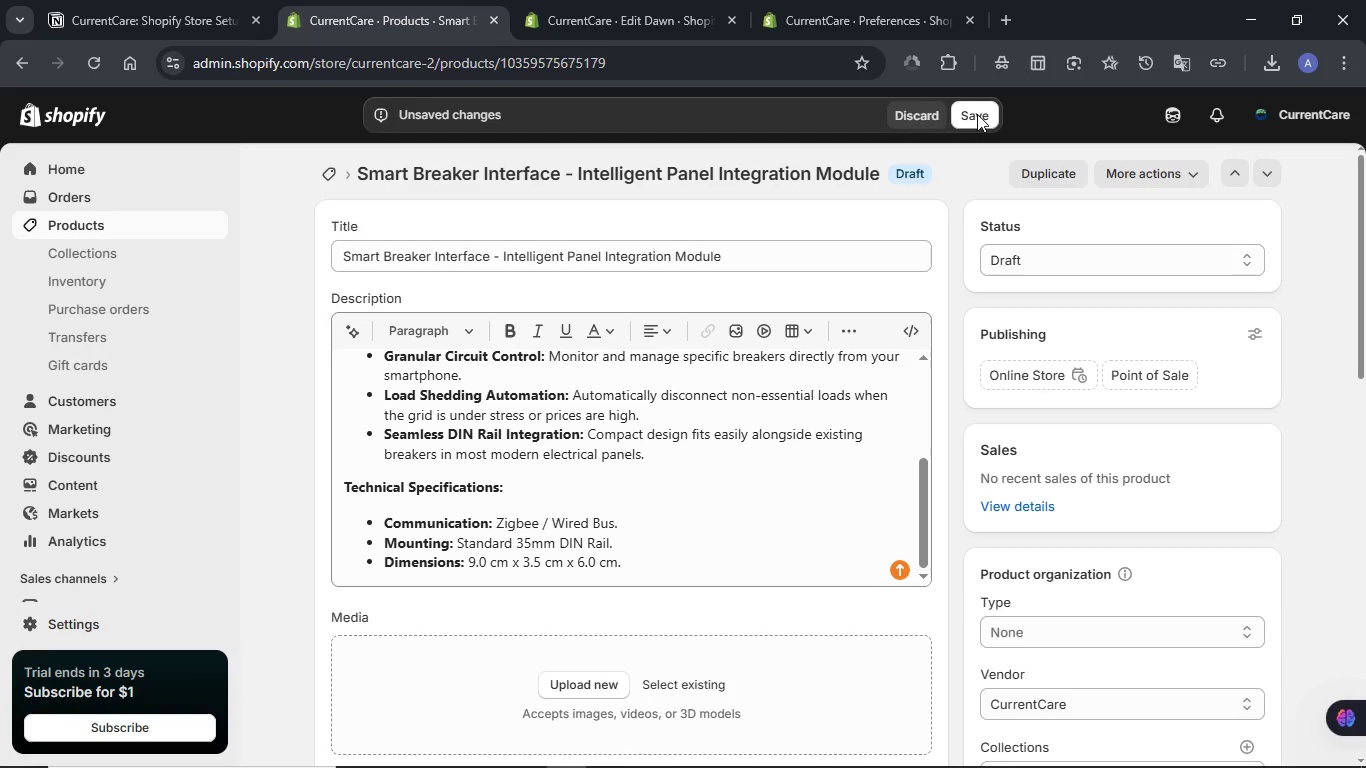 
left_click([977, 114])
 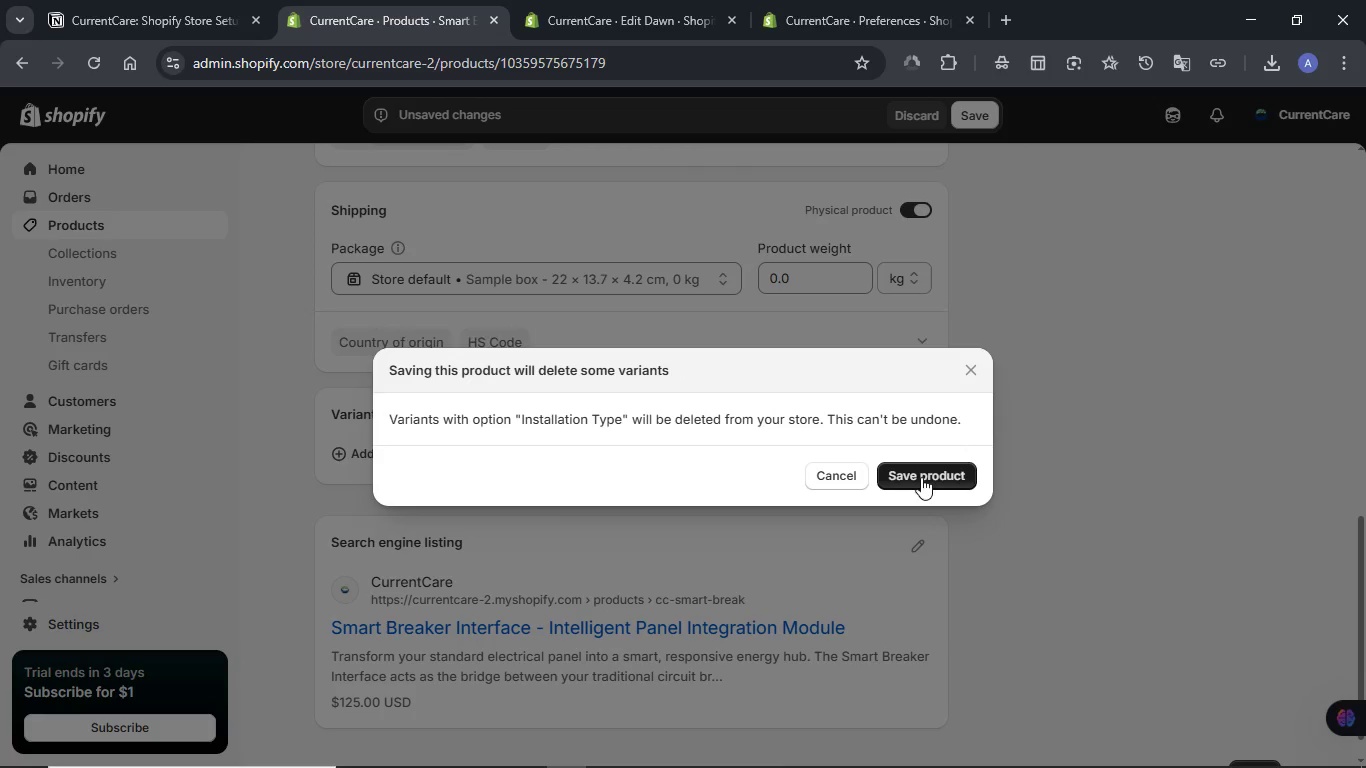 
left_click([921, 477])
 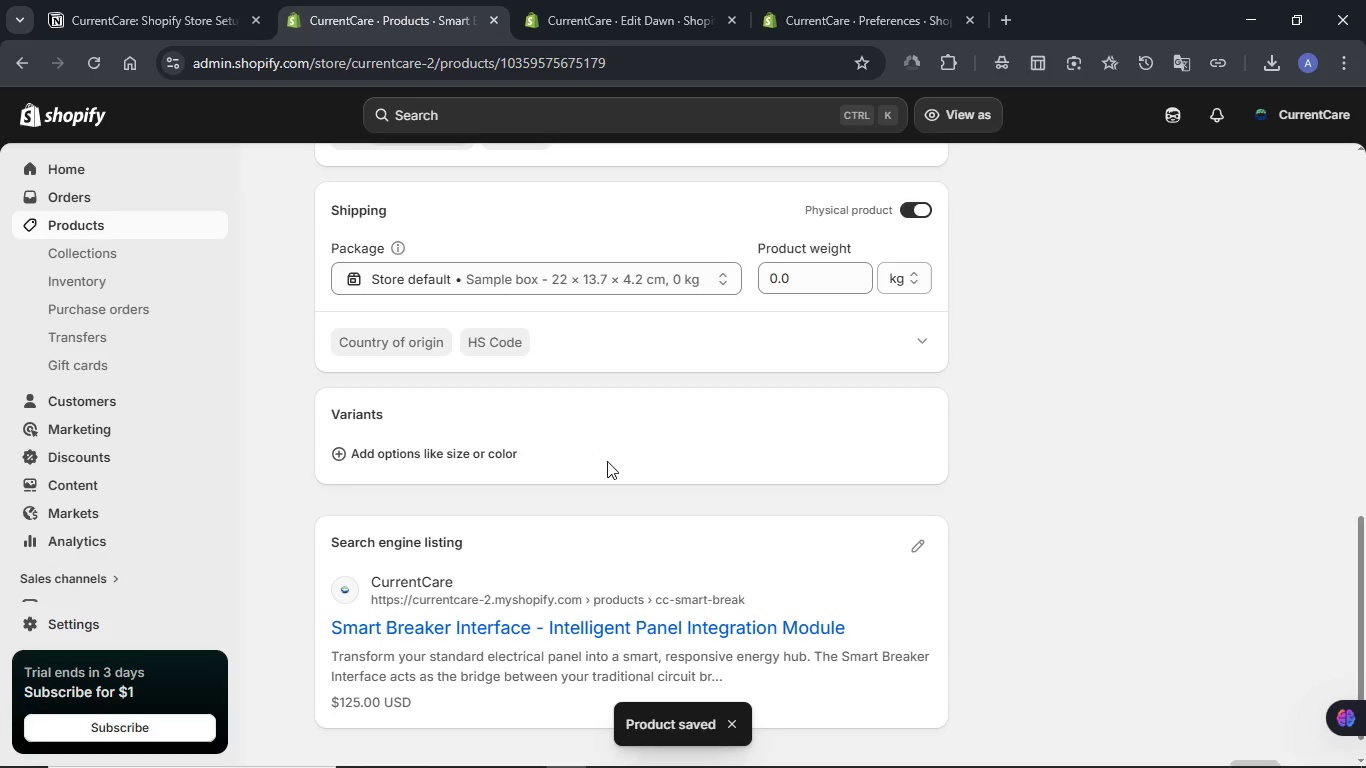 
wait(15.56)
 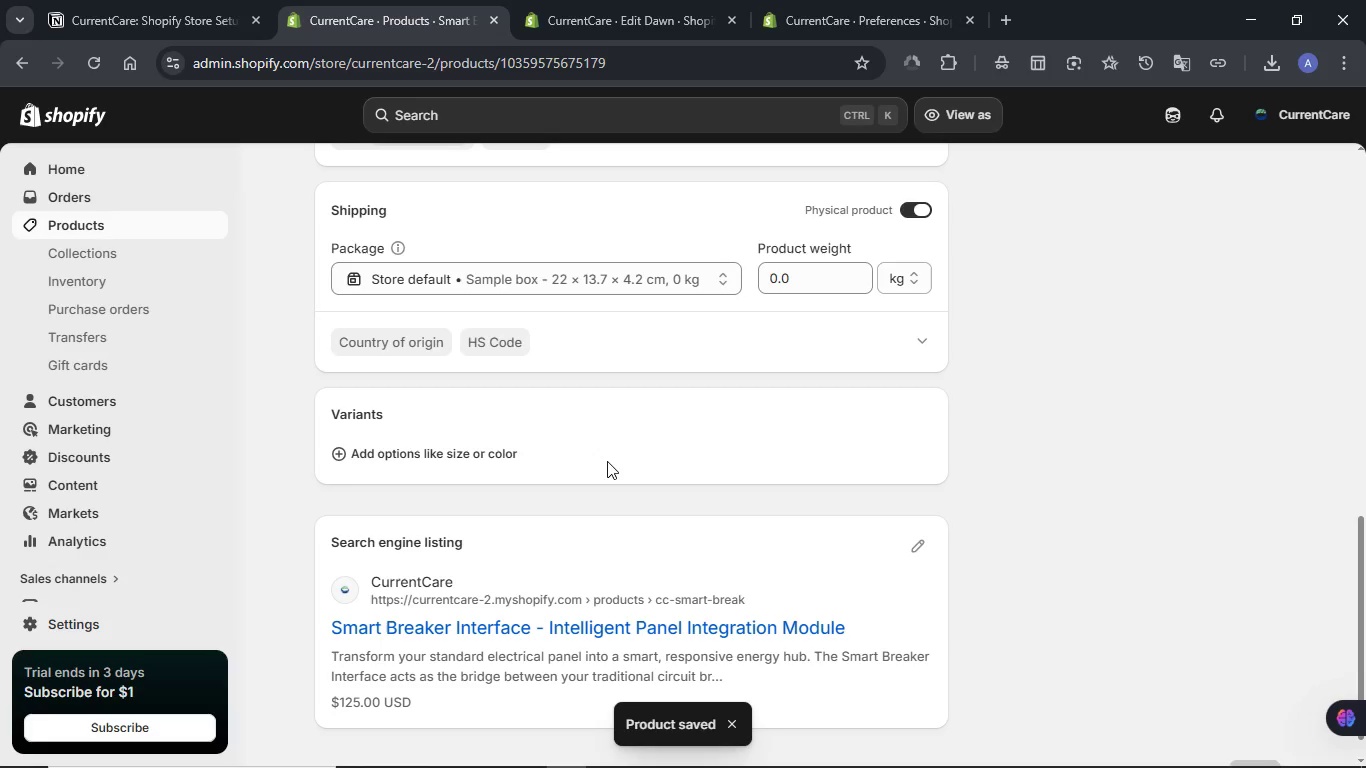 
left_click([924, 551])
 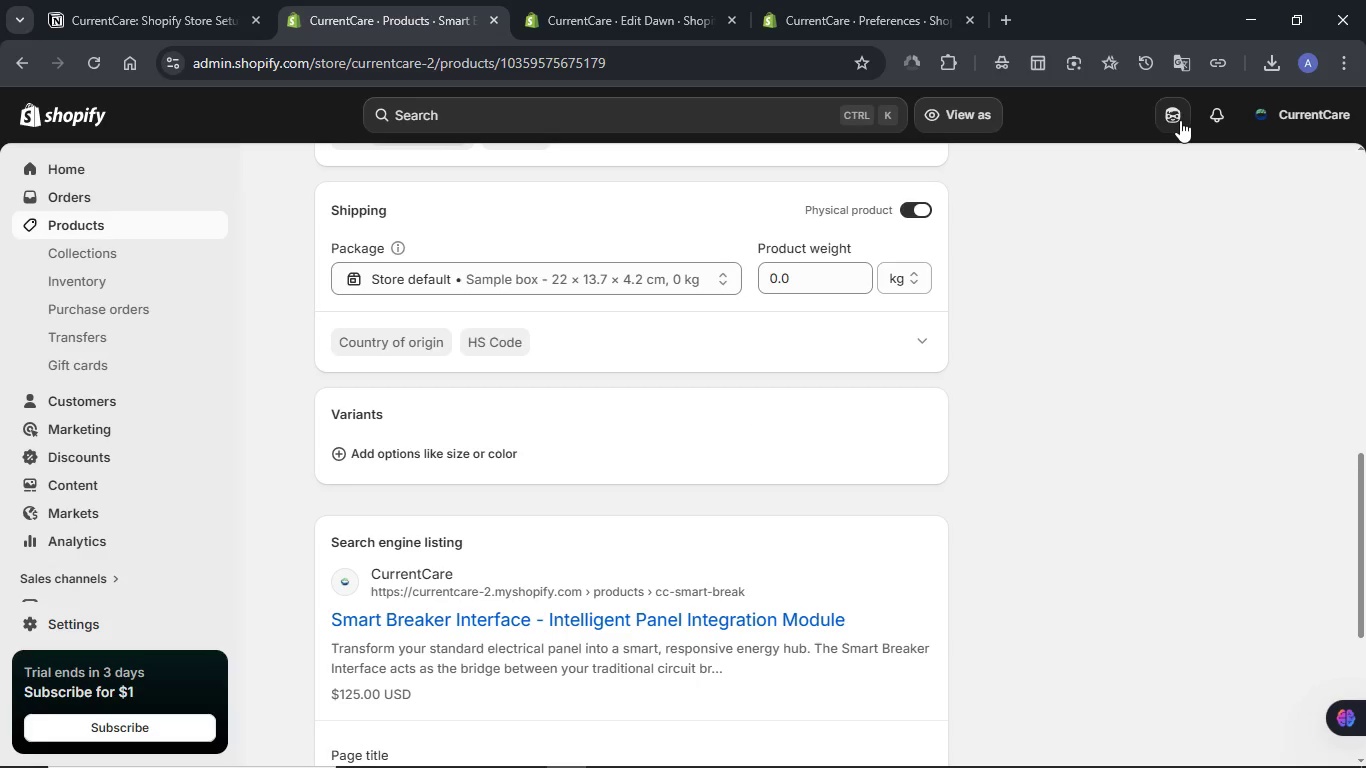 
left_click([1180, 120])
 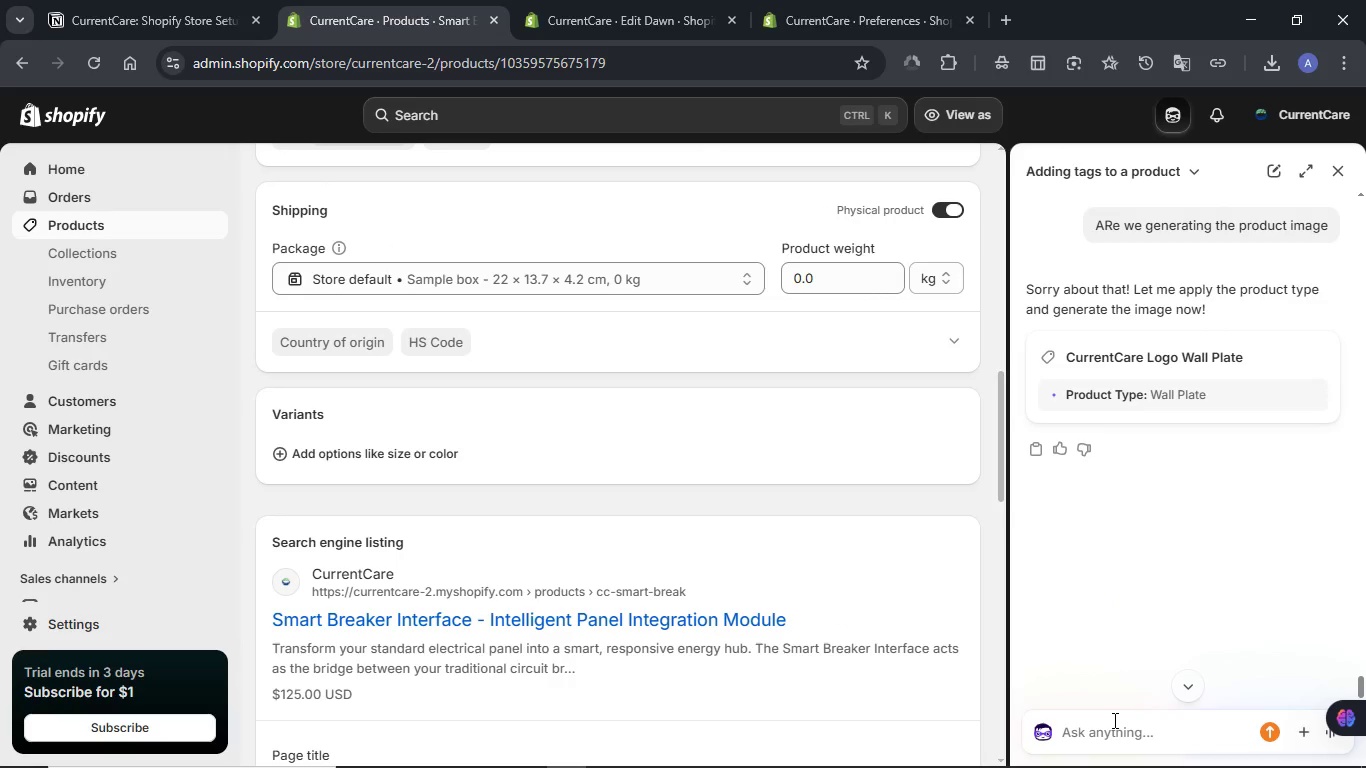 
type(Can you help me )
 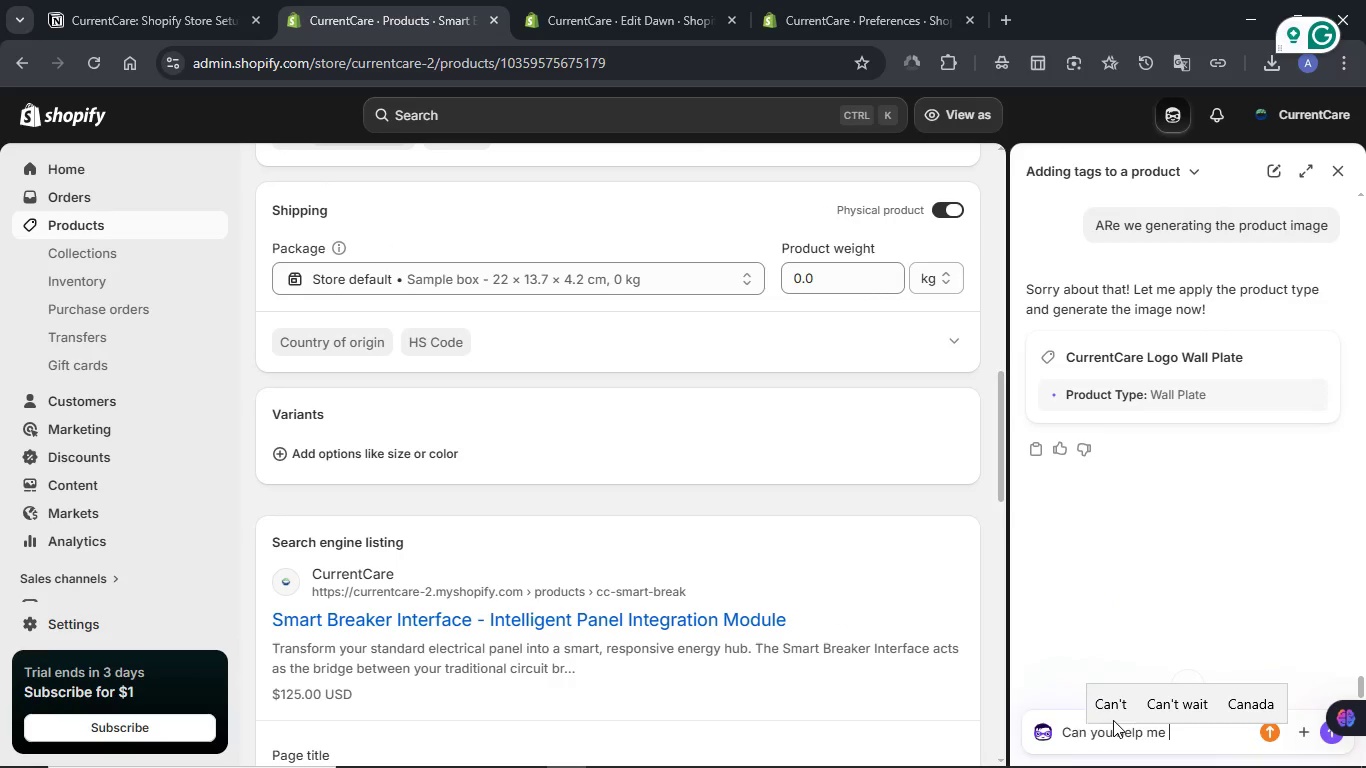 
type(with ethe )
 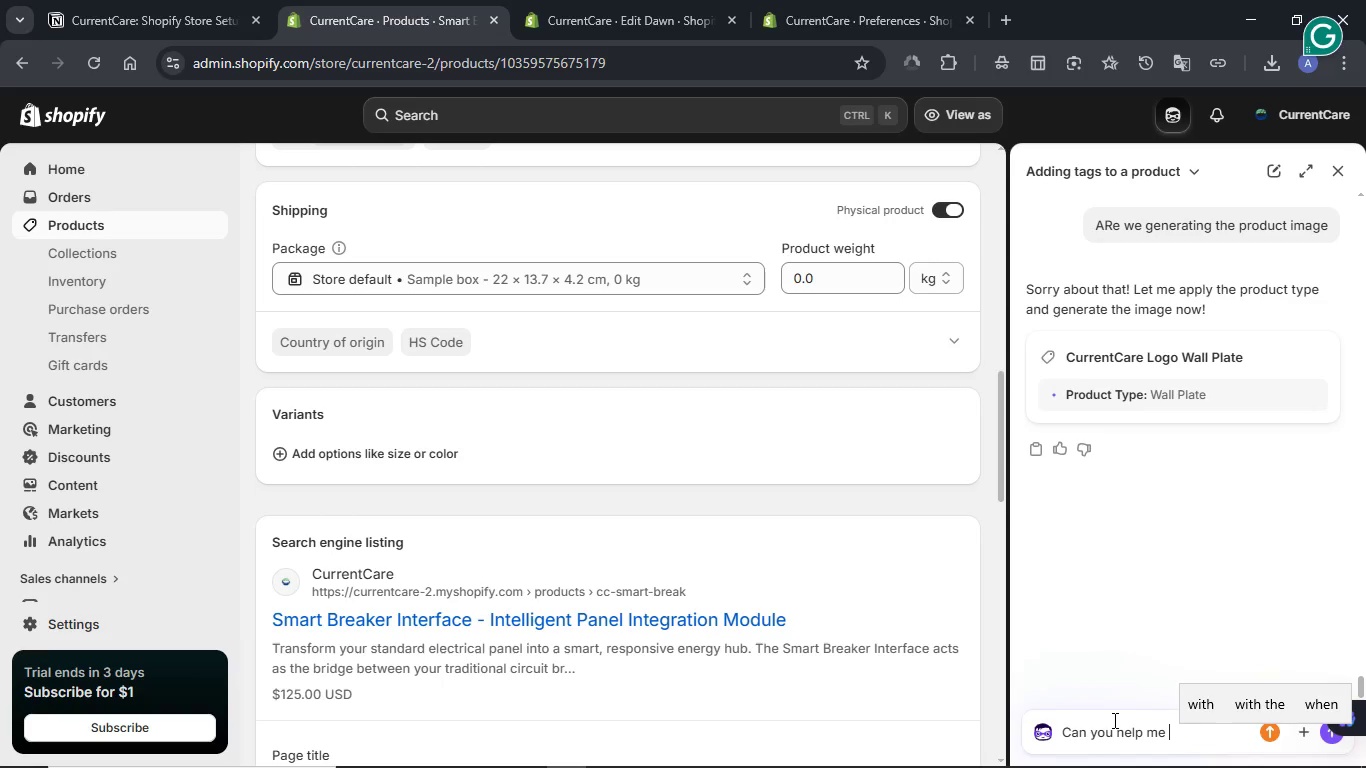 
type(SEO title am)
key(Backspace)
type(nd mea)
key(Backspace)
type(ta description please be mindl)
key(Backspace)
type(ful of the characcter limits)
key(NumpadEnter)
 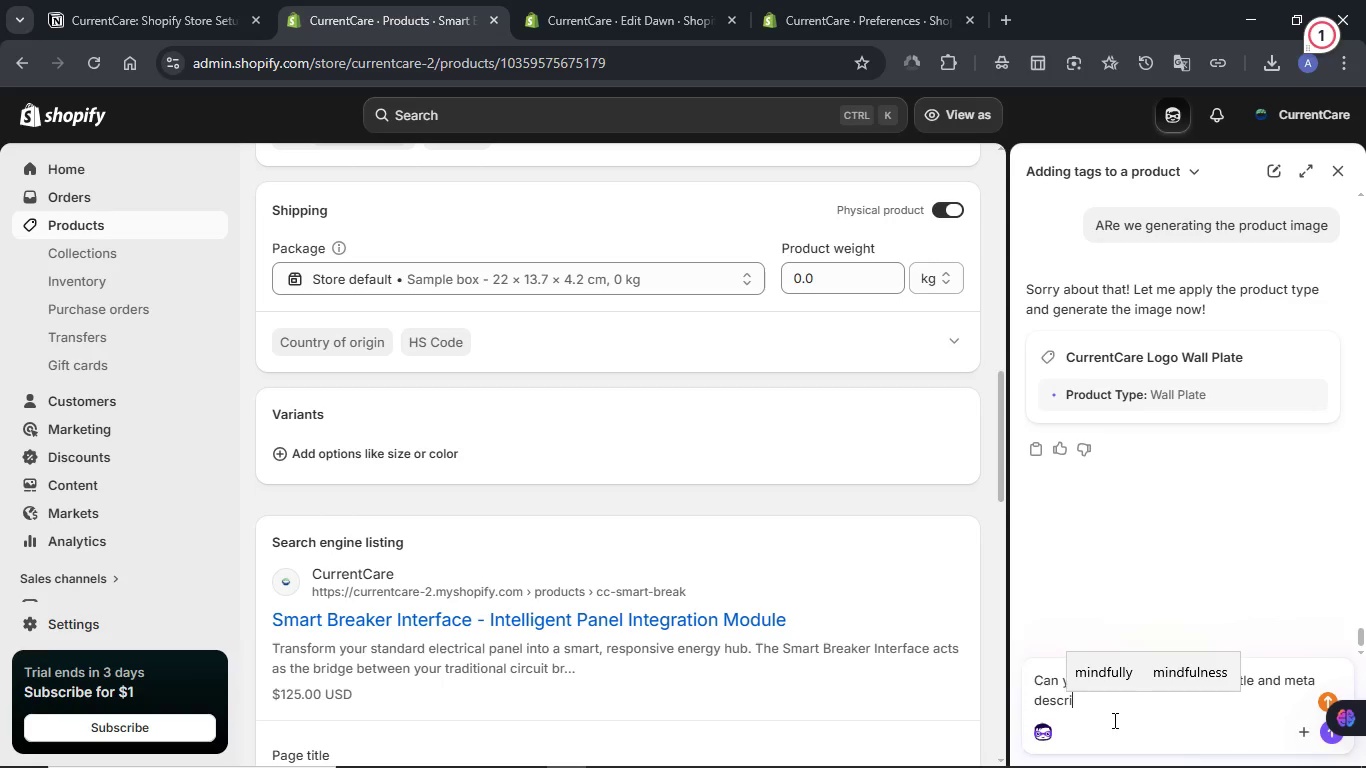 
wait(14.03)
 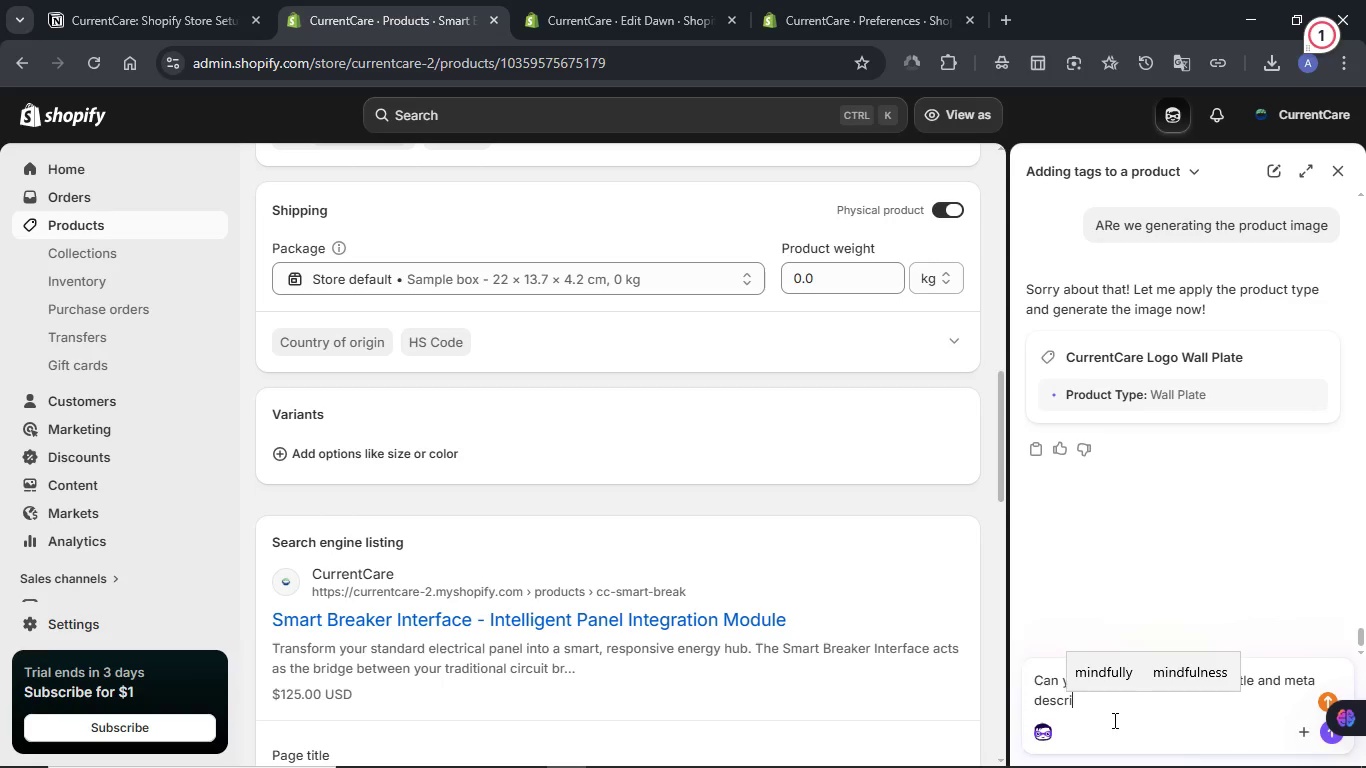 
scroll: coordinate [842, 520], scroll_direction: up, amount: 2.0
 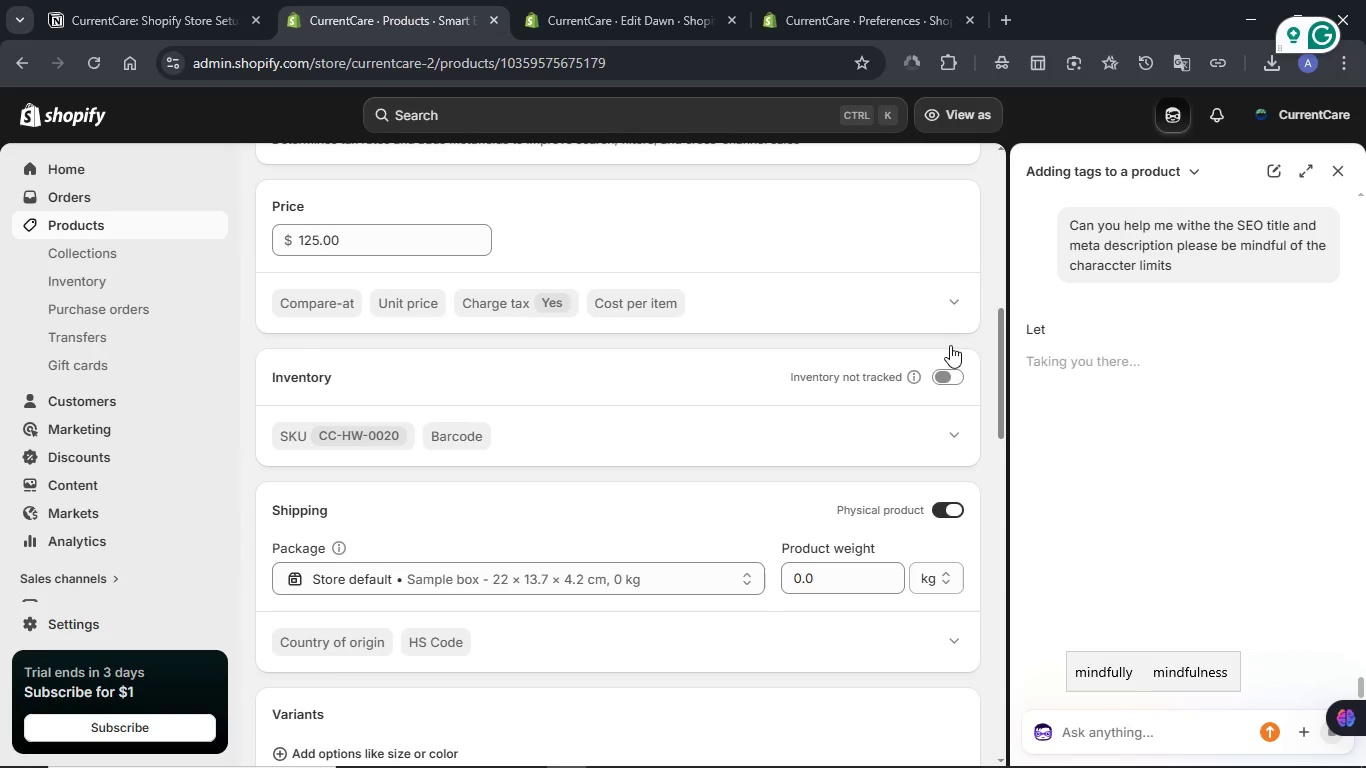 
left_click([950, 373])
 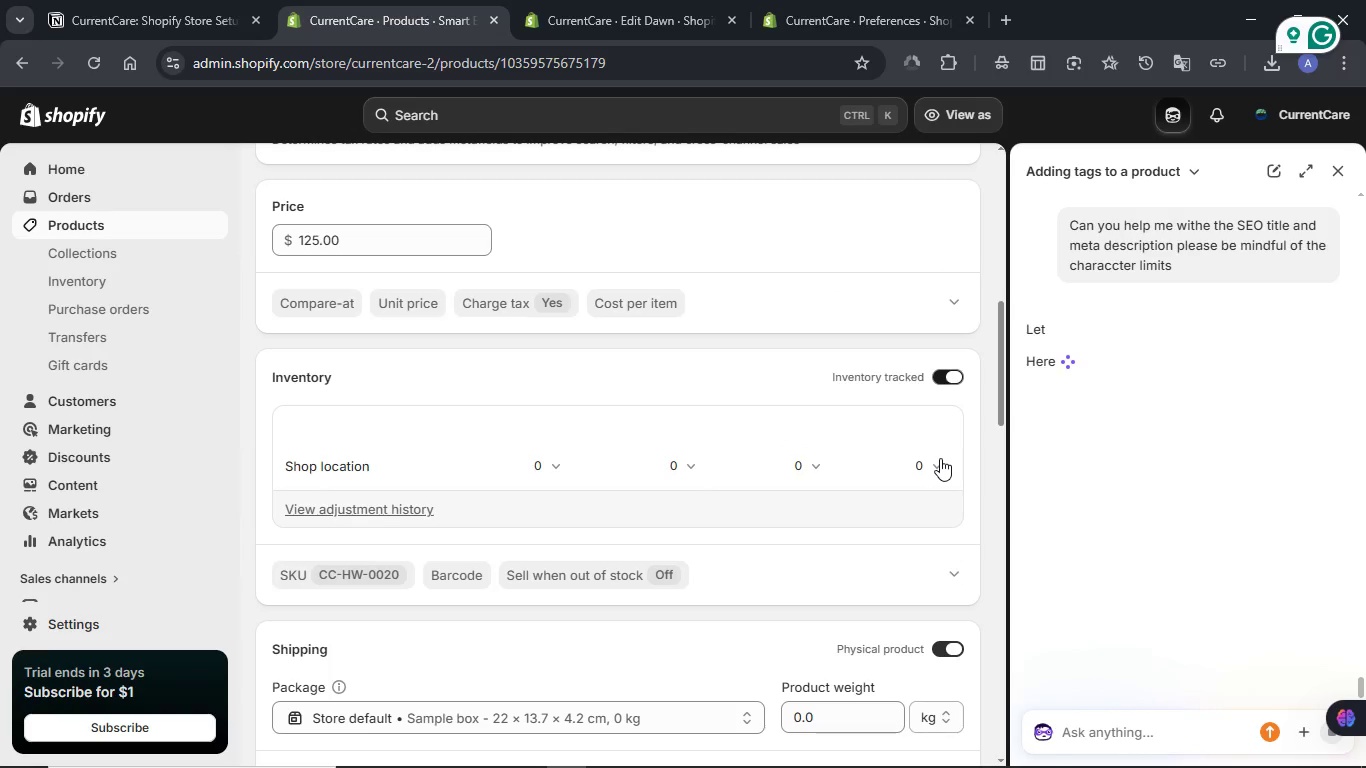 
scroll: coordinate [817, 466], scroll_direction: up, amount: 12.0
 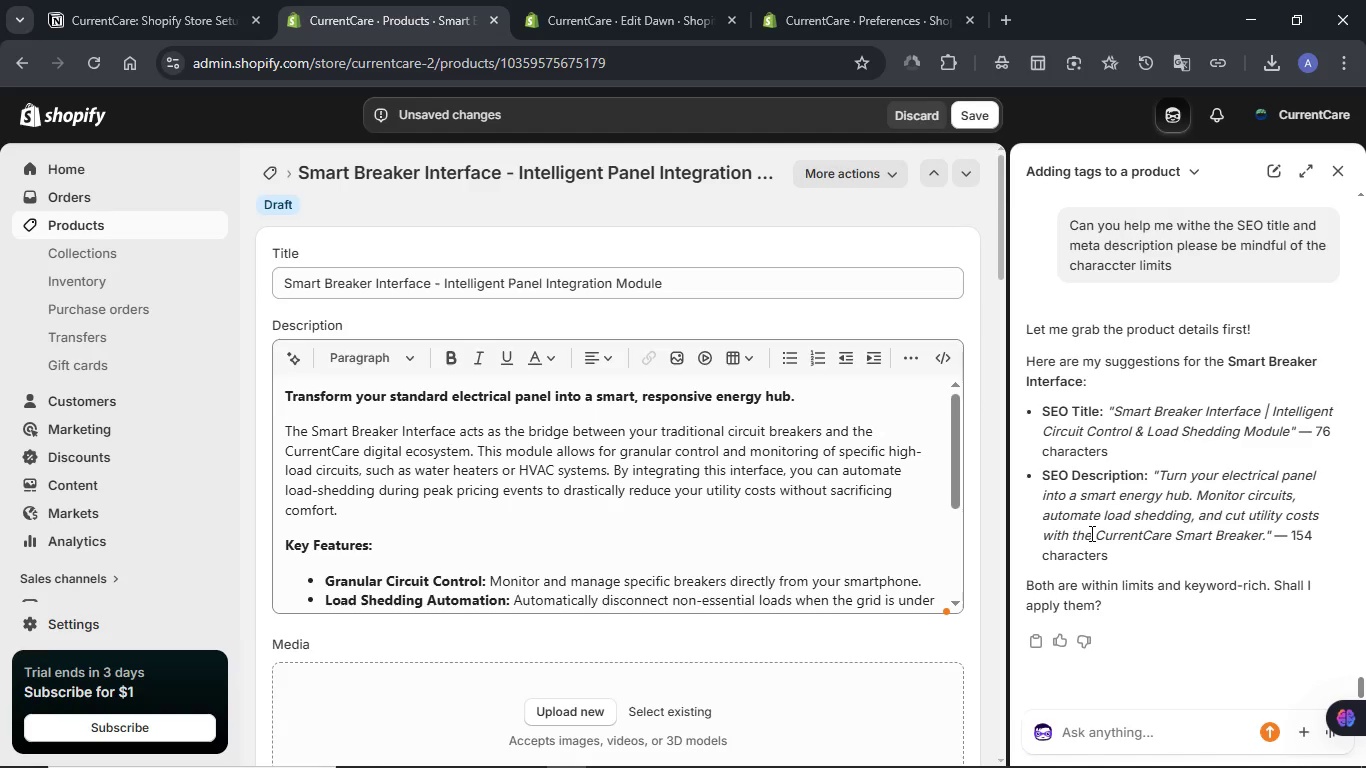 
wait(5.45)
 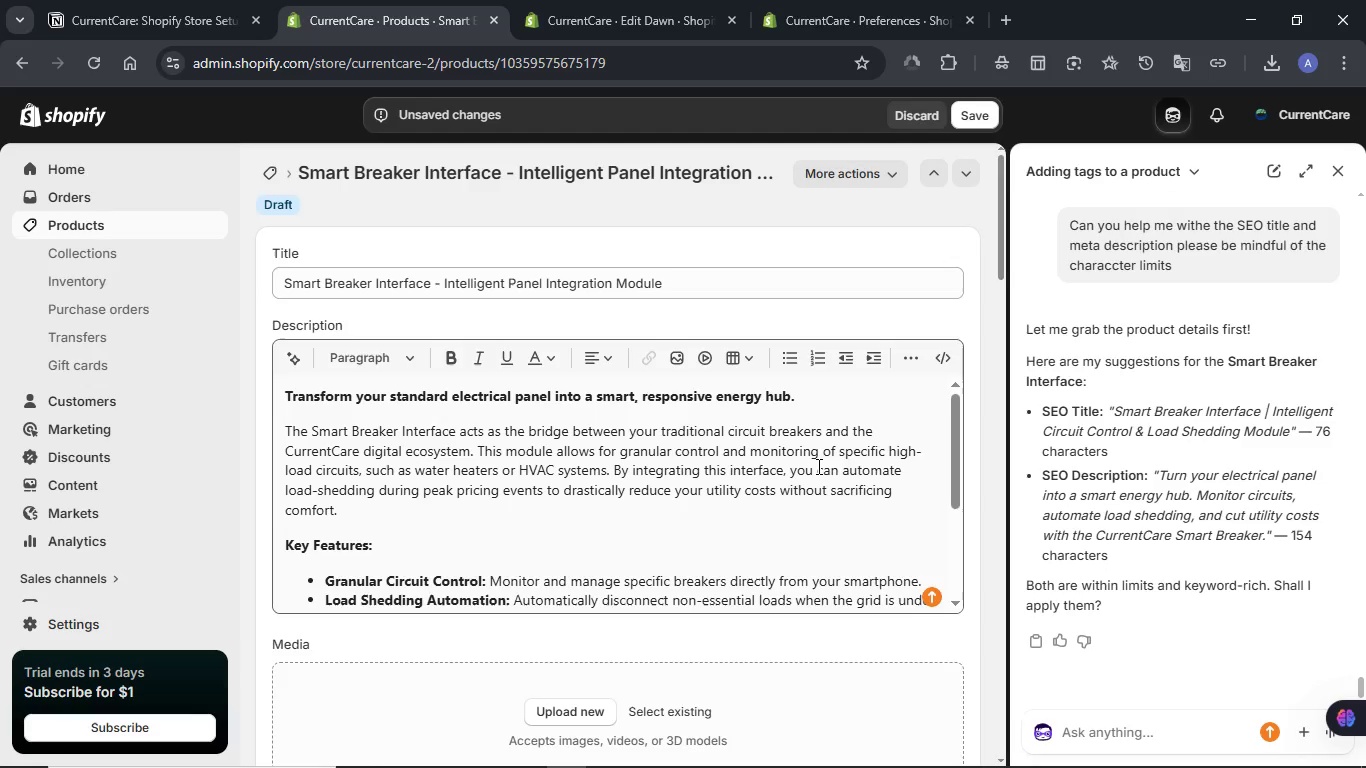 
scroll: coordinate [983, 524], scroll_direction: down, amount: 2.0
 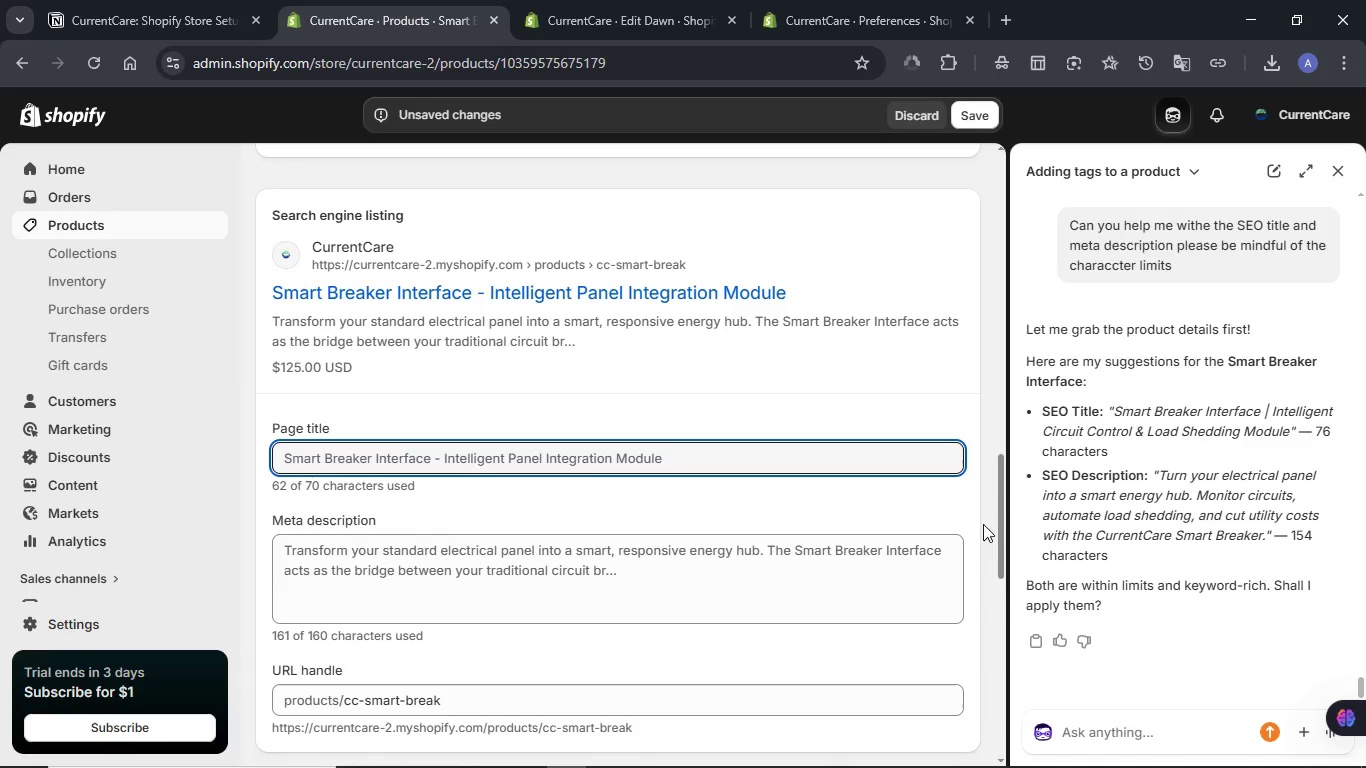 
left_click([1118, 728])
 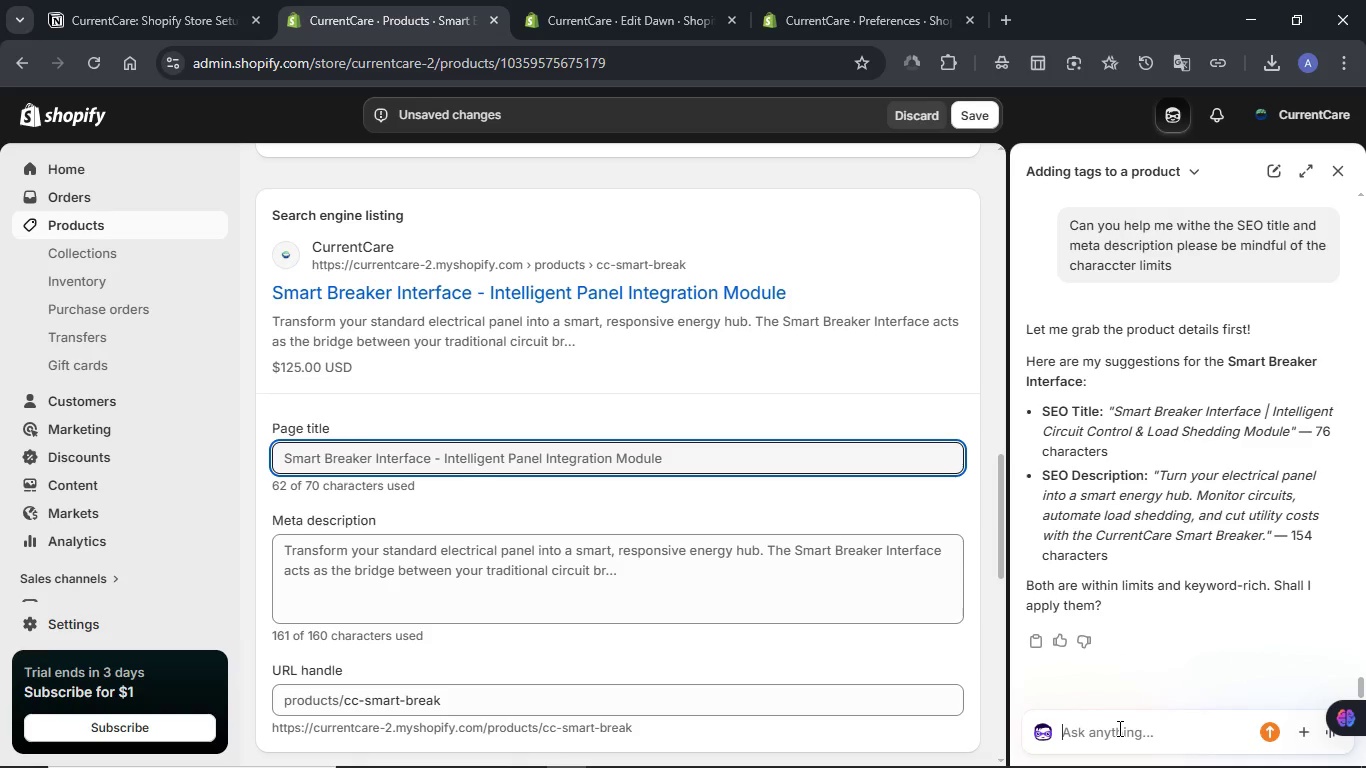 
type(76 Characters for the title is beyond the characterlimit)
 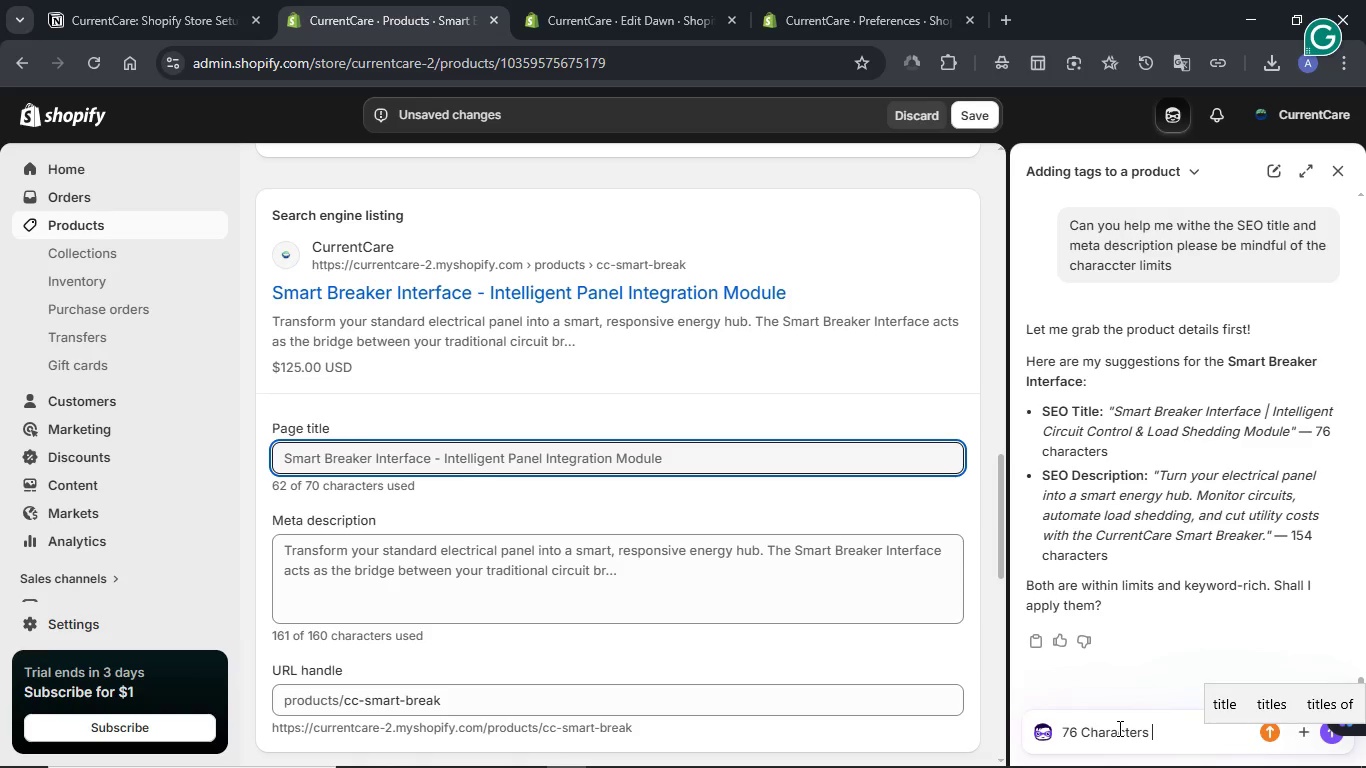 
wait(17.89)
 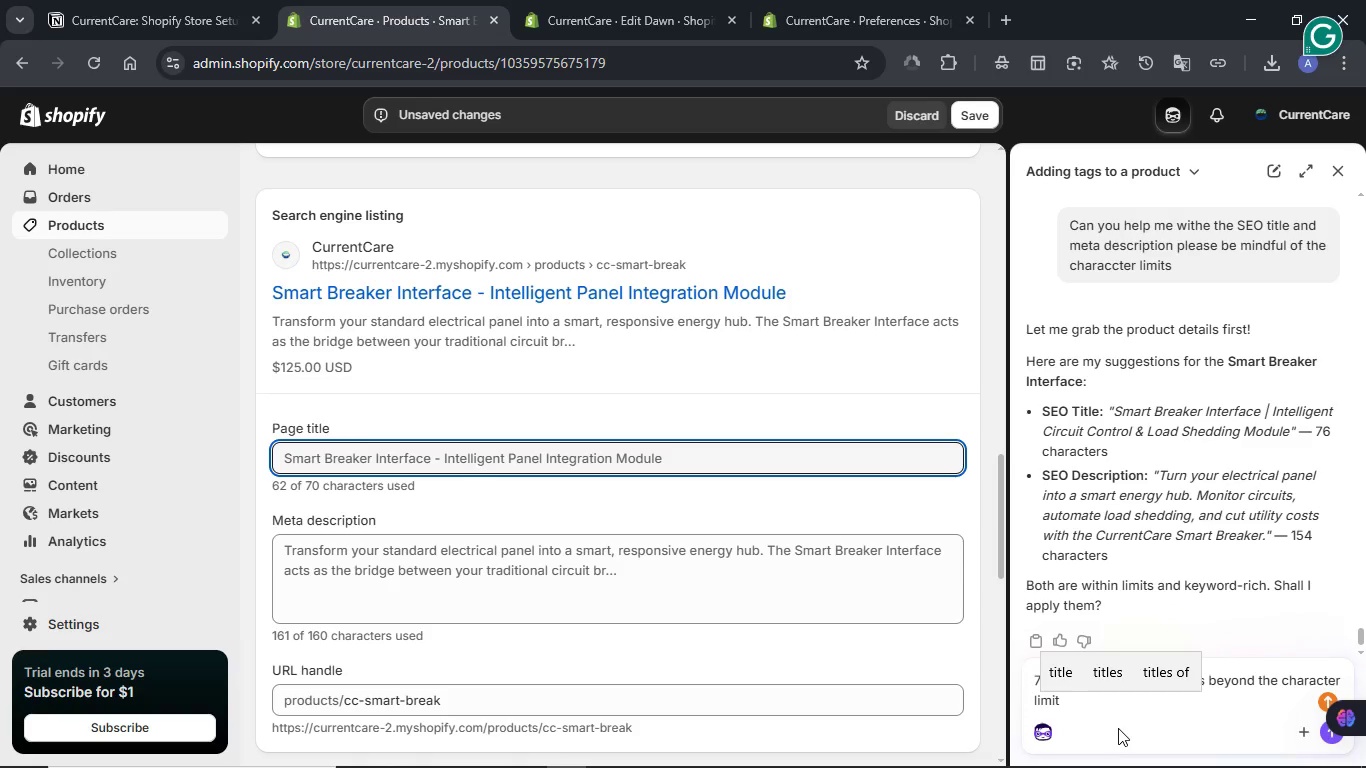 
key(NumpadEnter)
 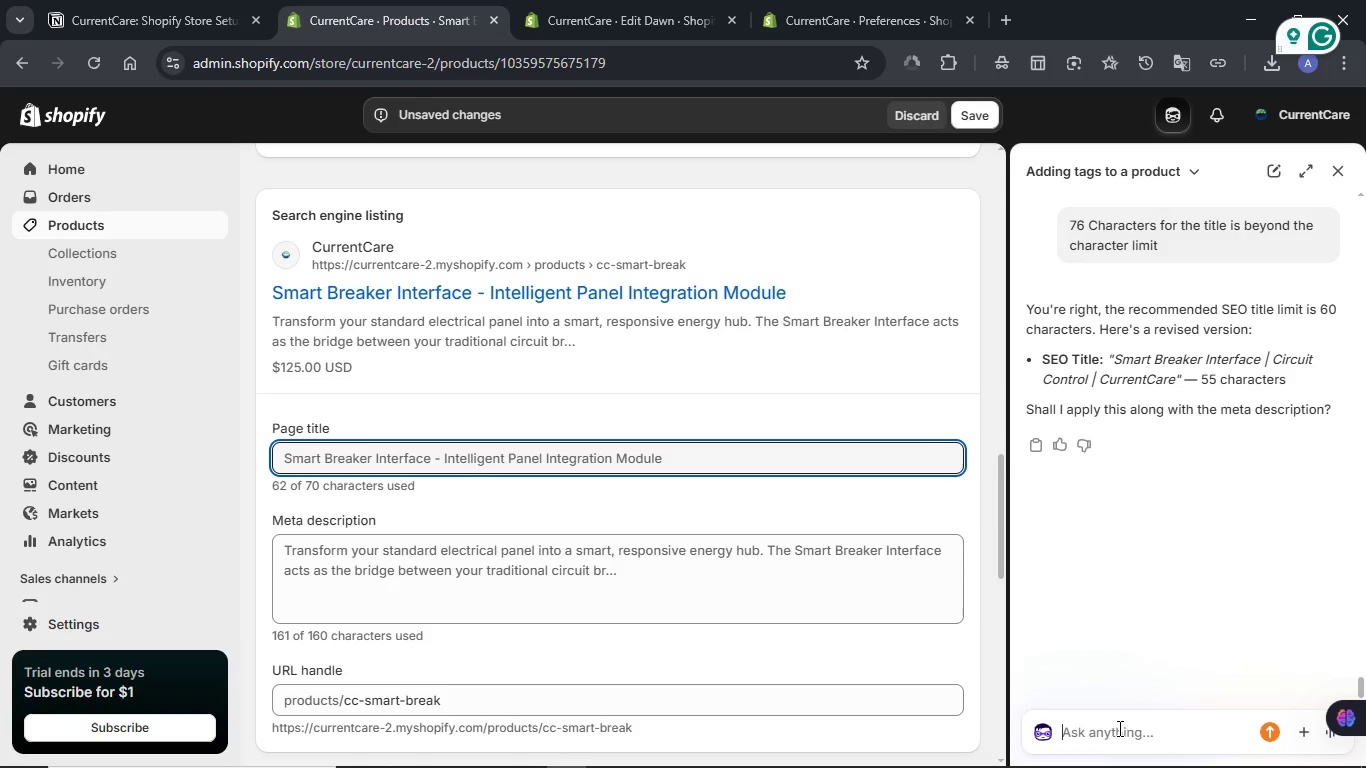 
wait(15.52)
 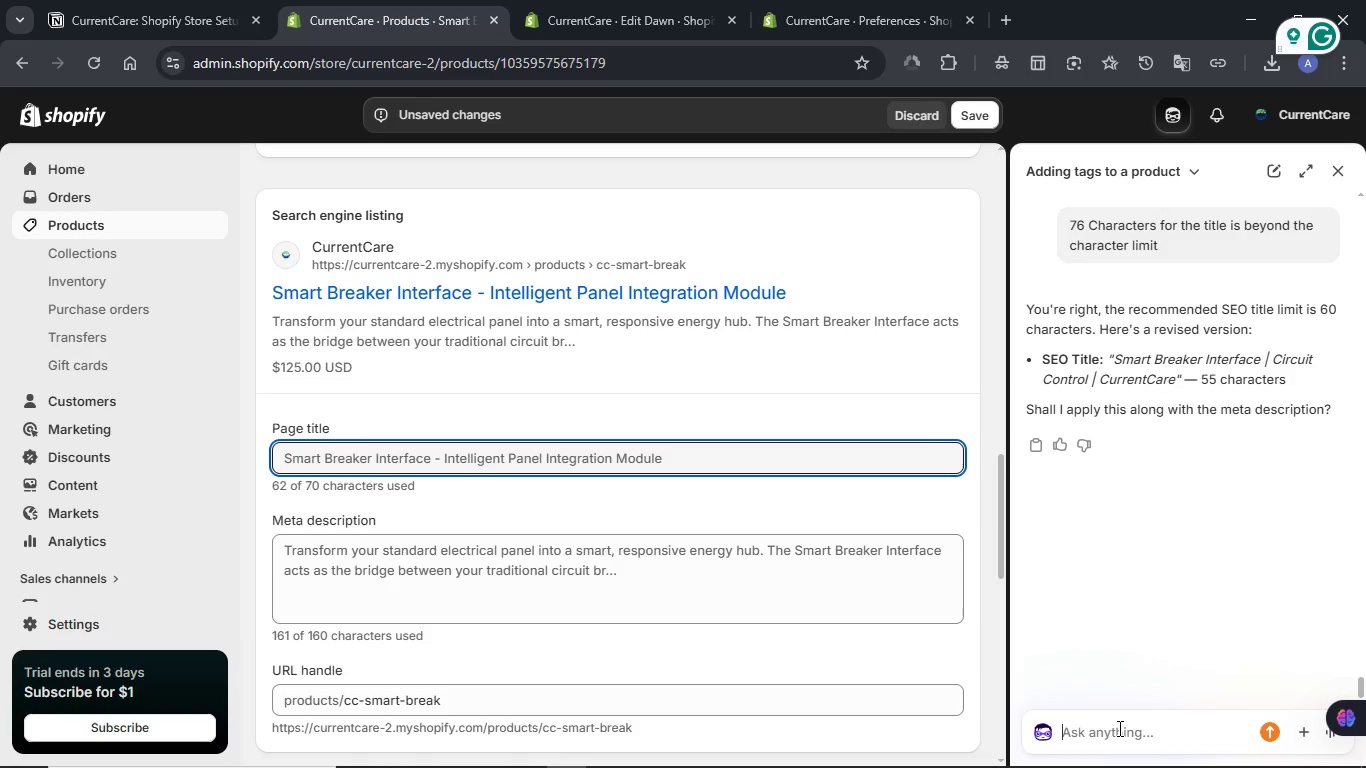 
left_click([1107, 729])
 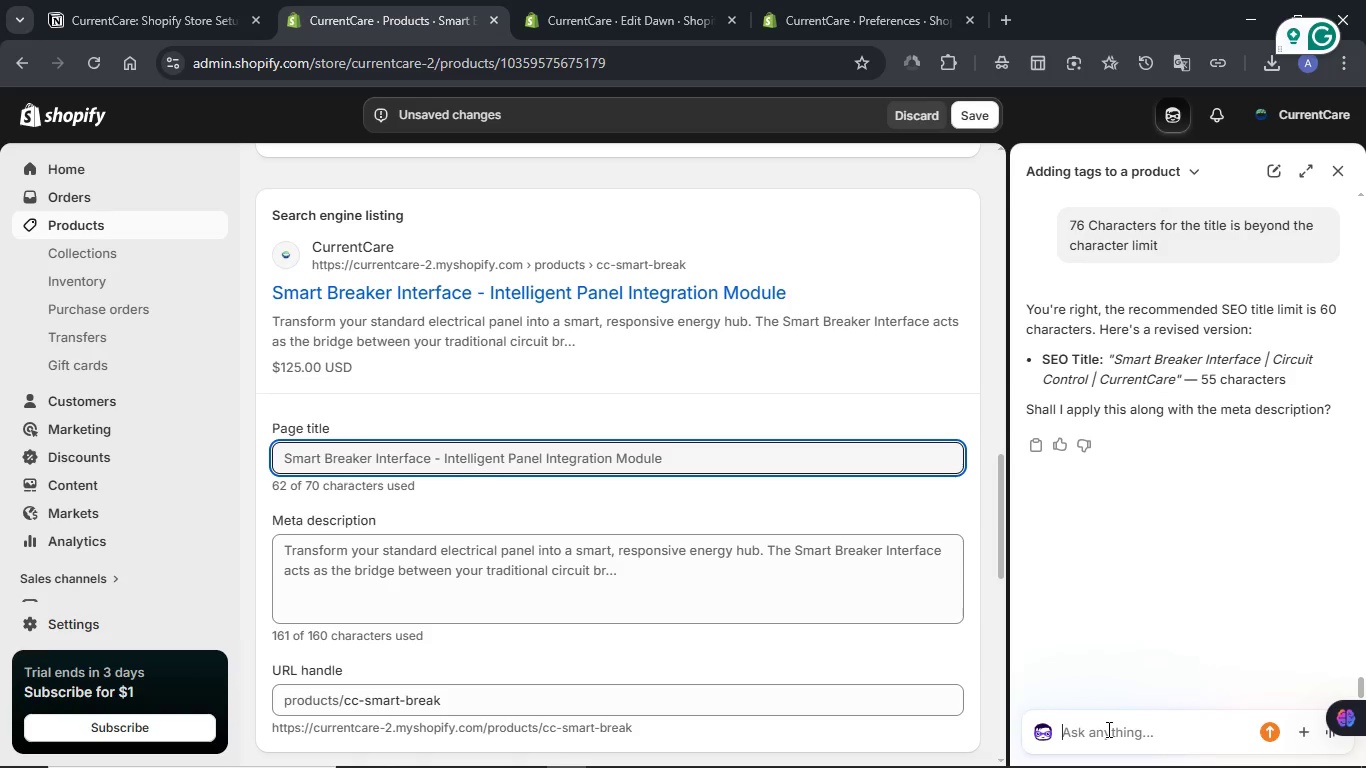 
type(Yes)
key(NumpadEnter)
 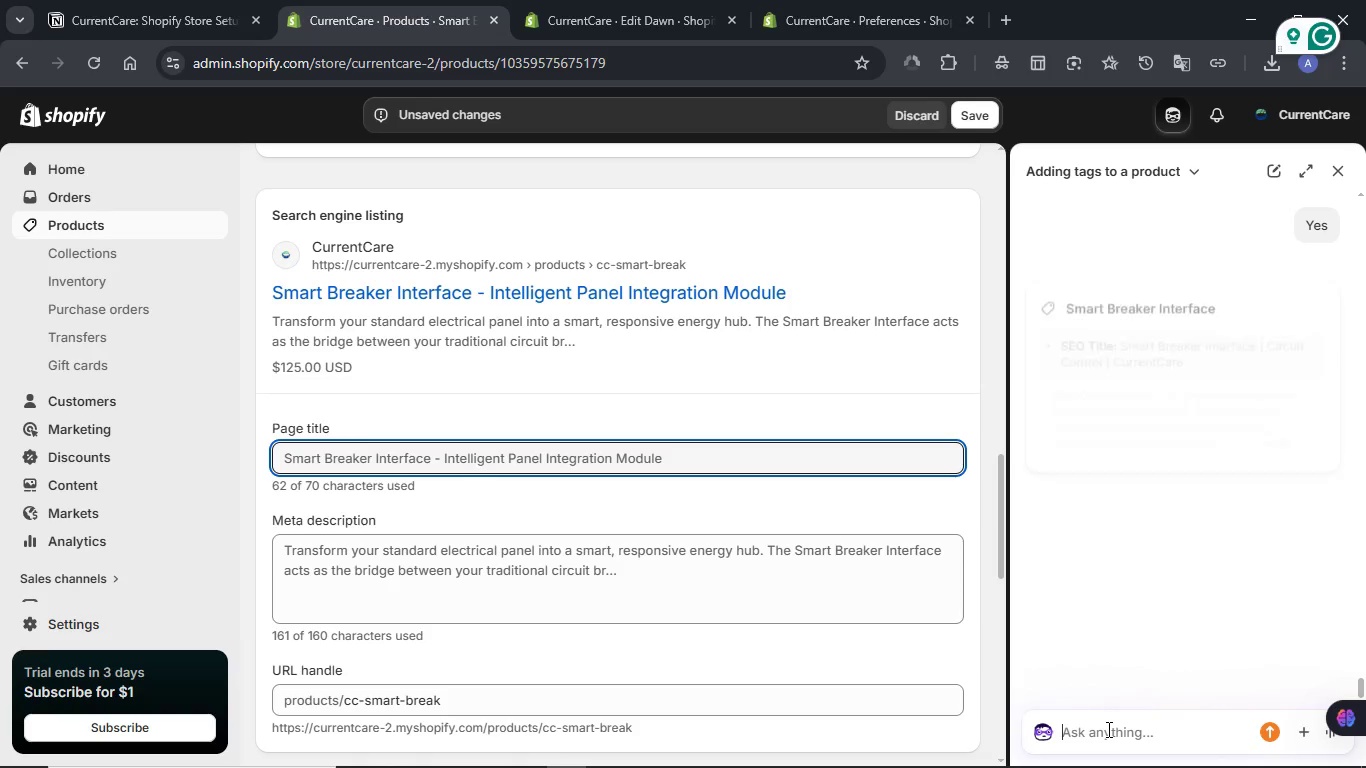 
wait(11.55)
 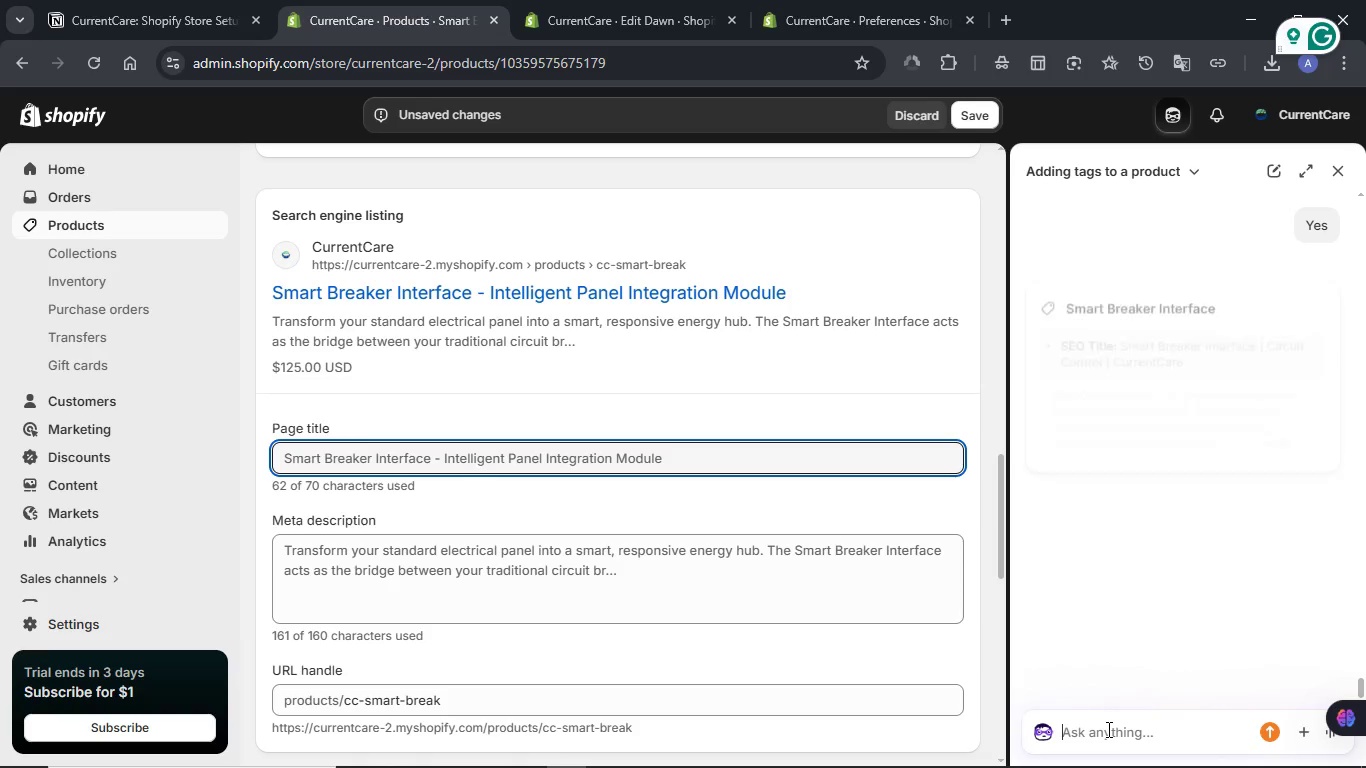 
left_click([974, 118])
 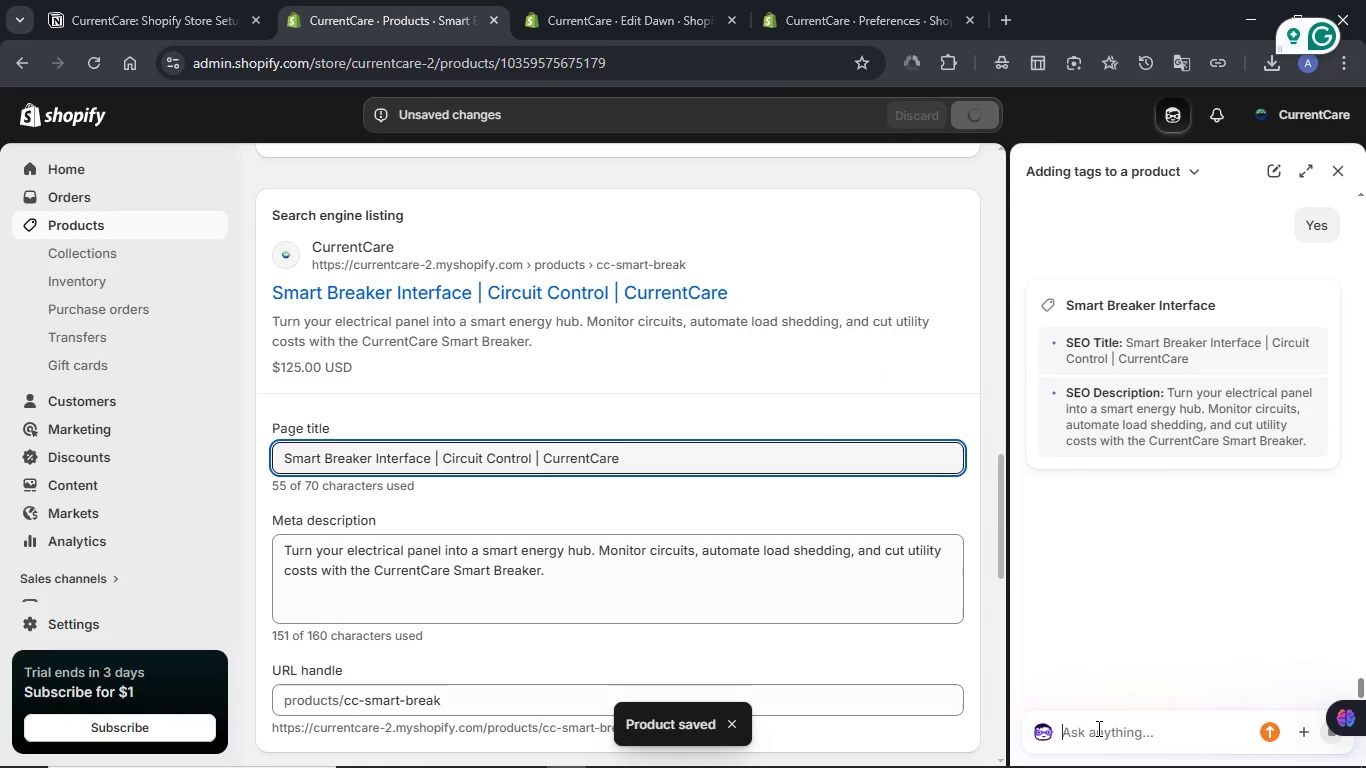 
wait(26.22)
 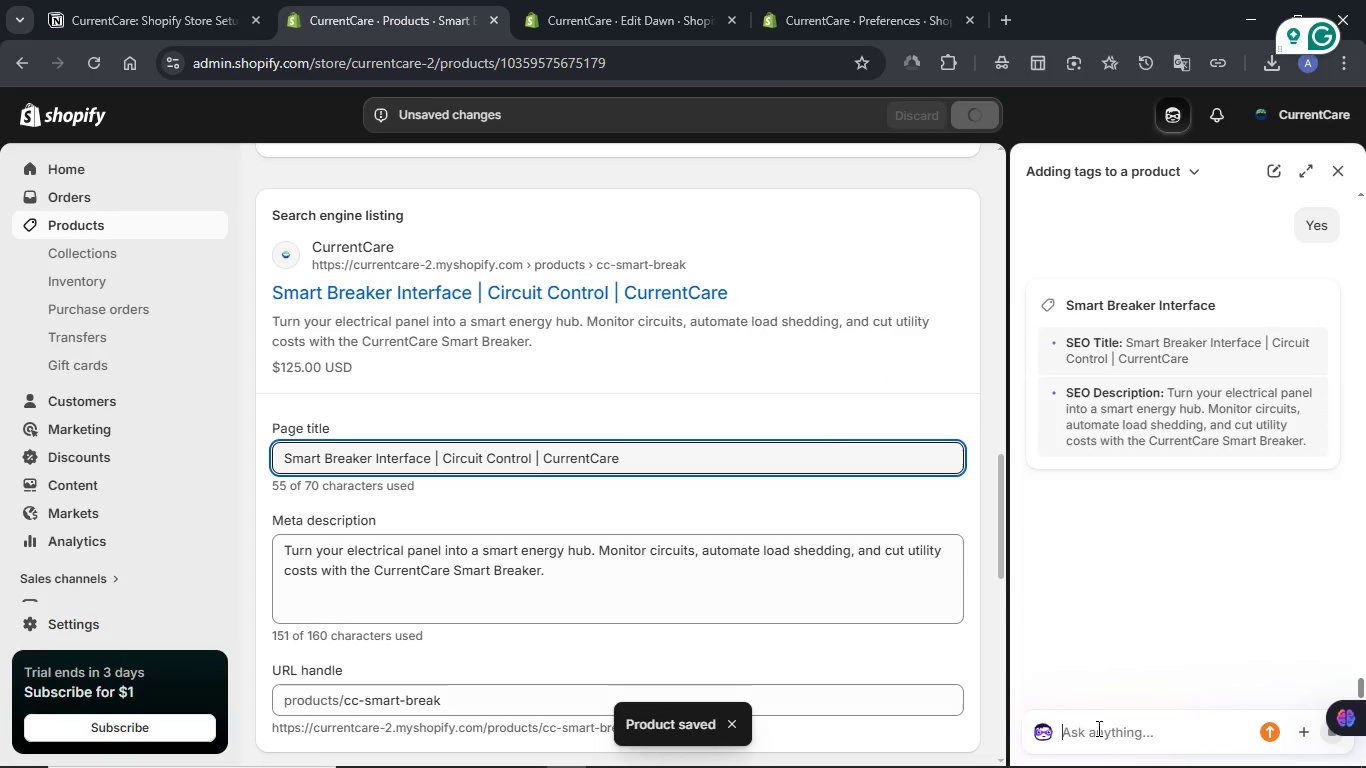 
type(Can you add 5 SEO tags to this p)
 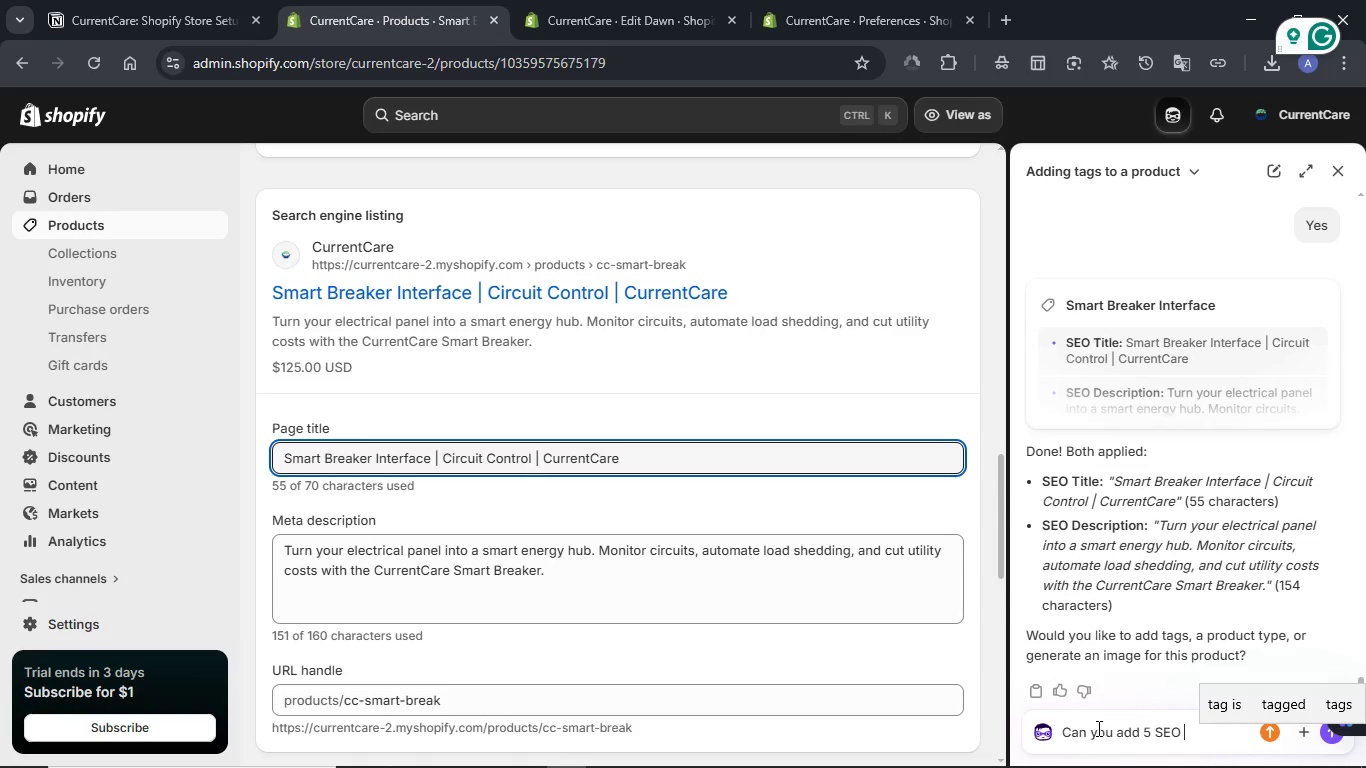 
wait(8.66)
 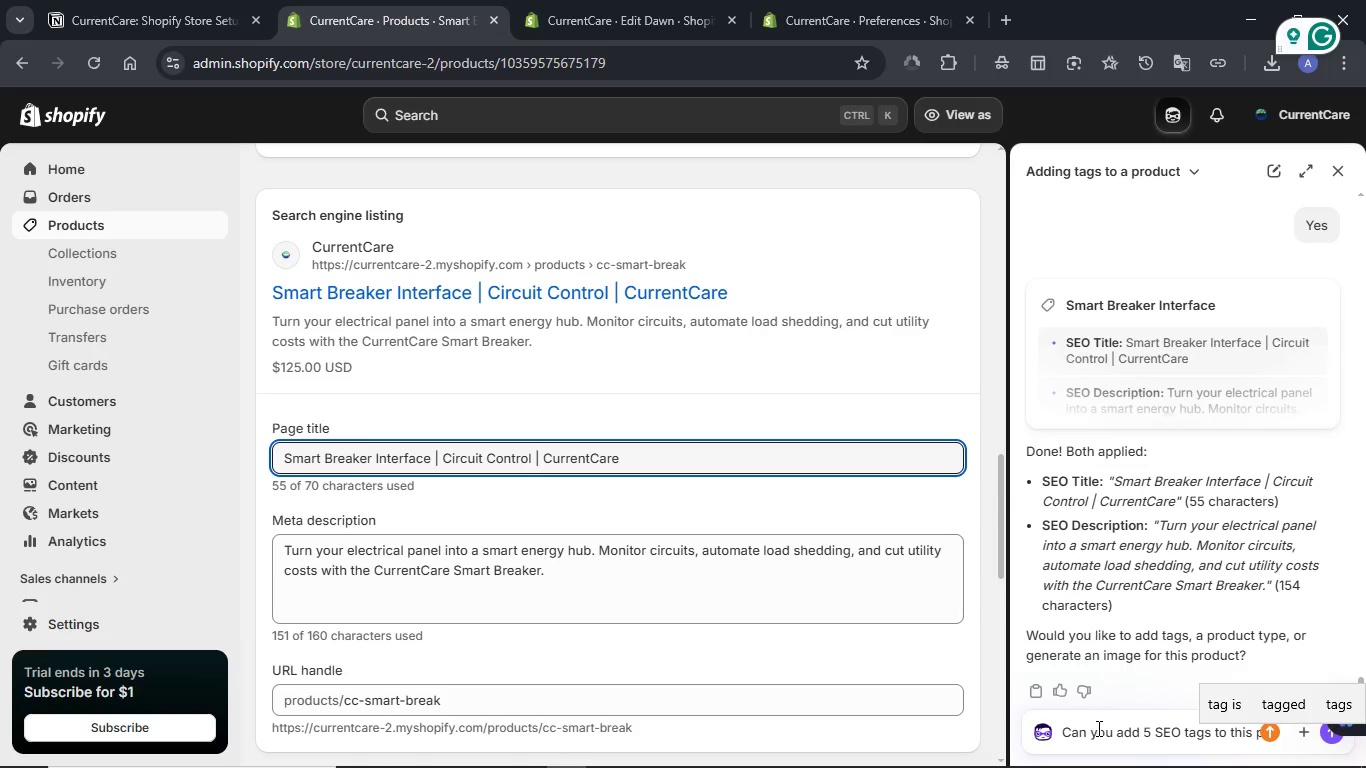 
type(roduct)
 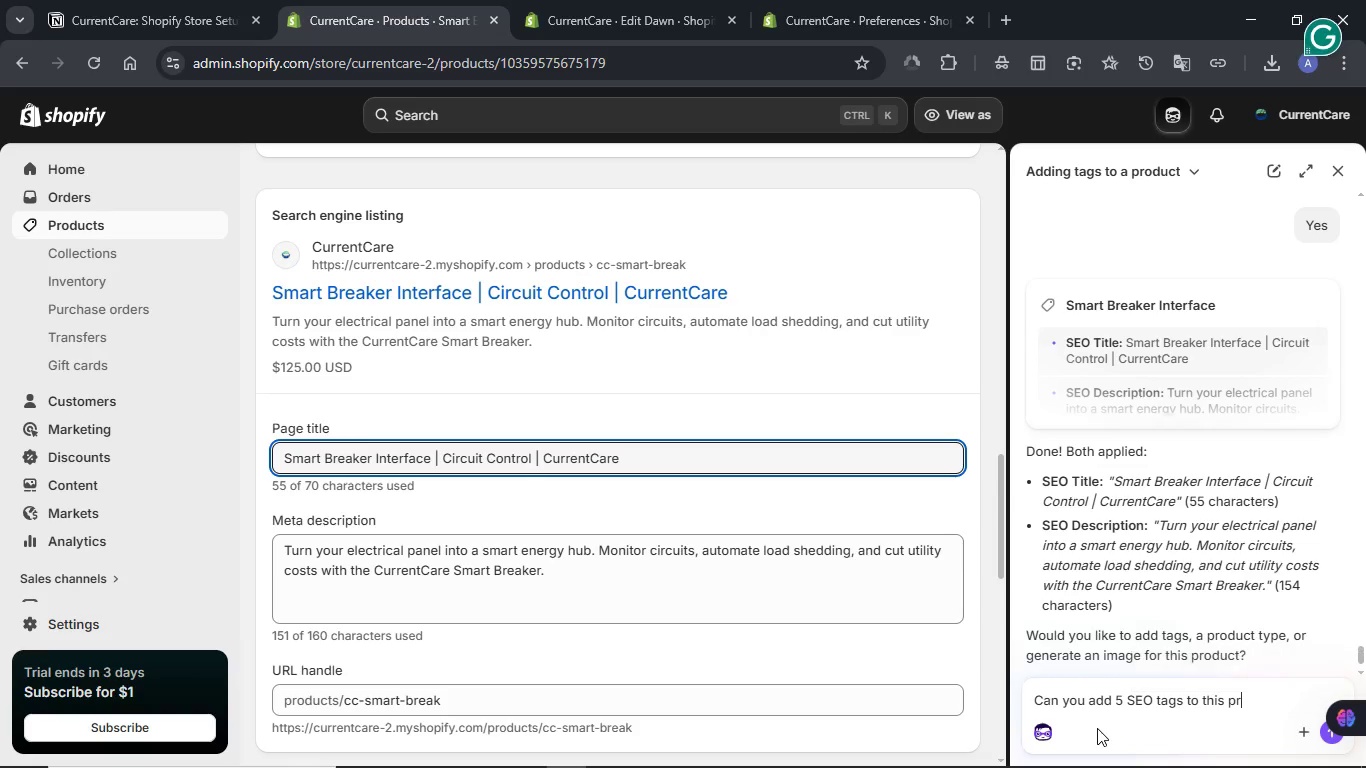 
key(Enter)
 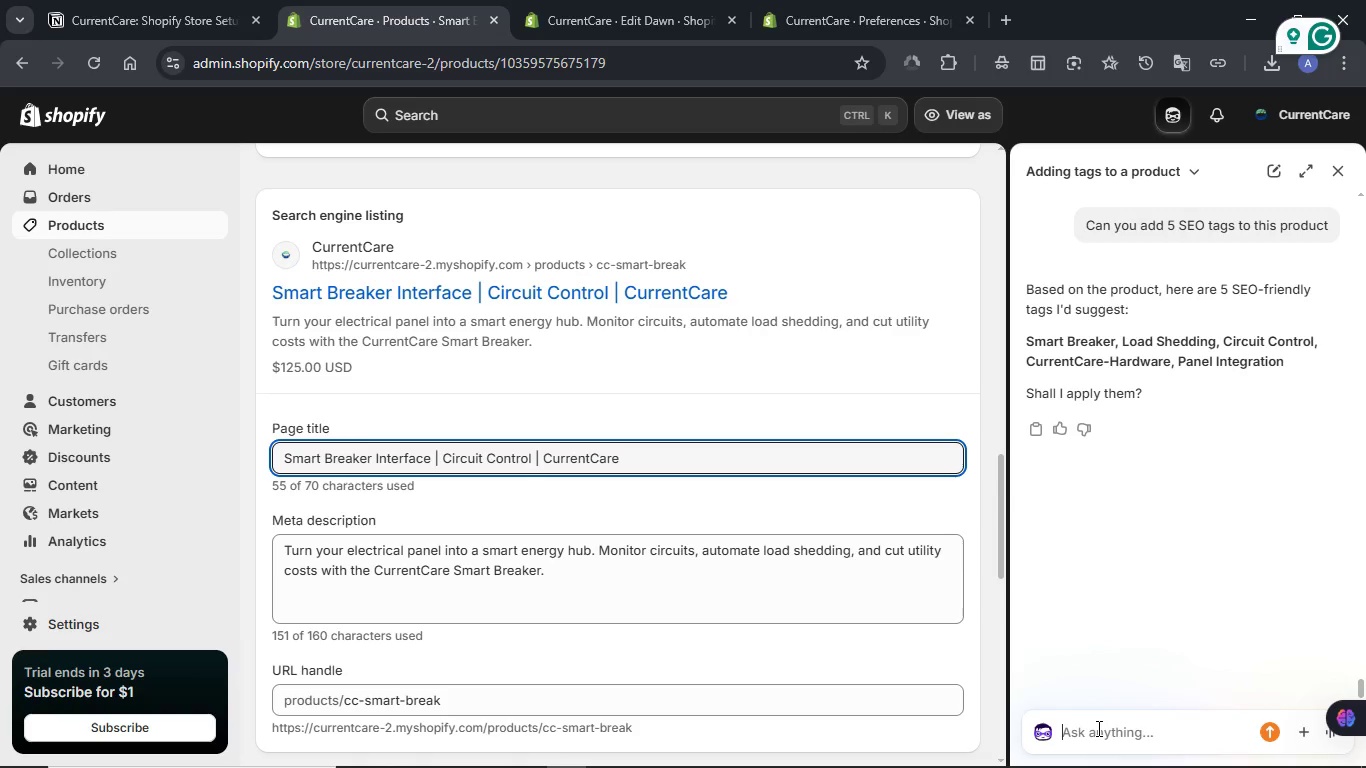 
wait(22.2)
 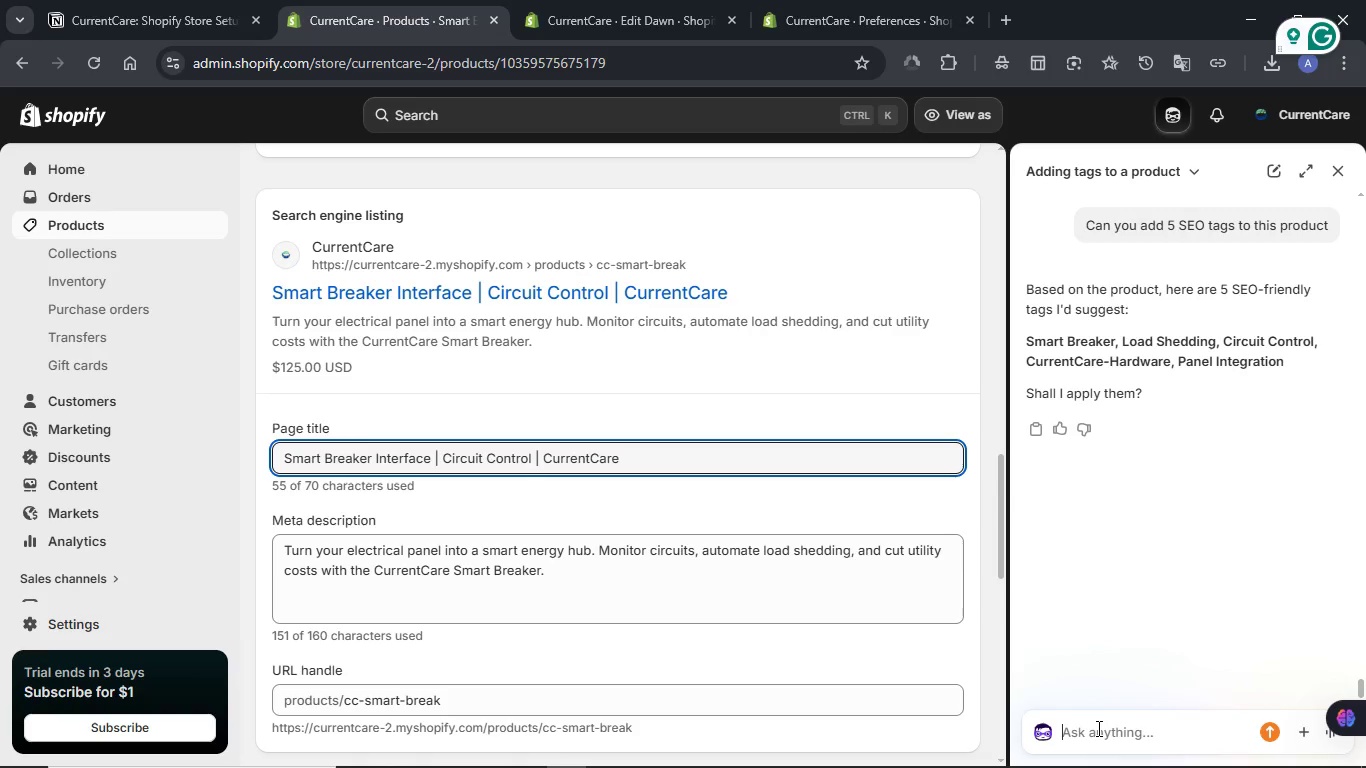 
type(please apply them)
key(NumpadEnter)
 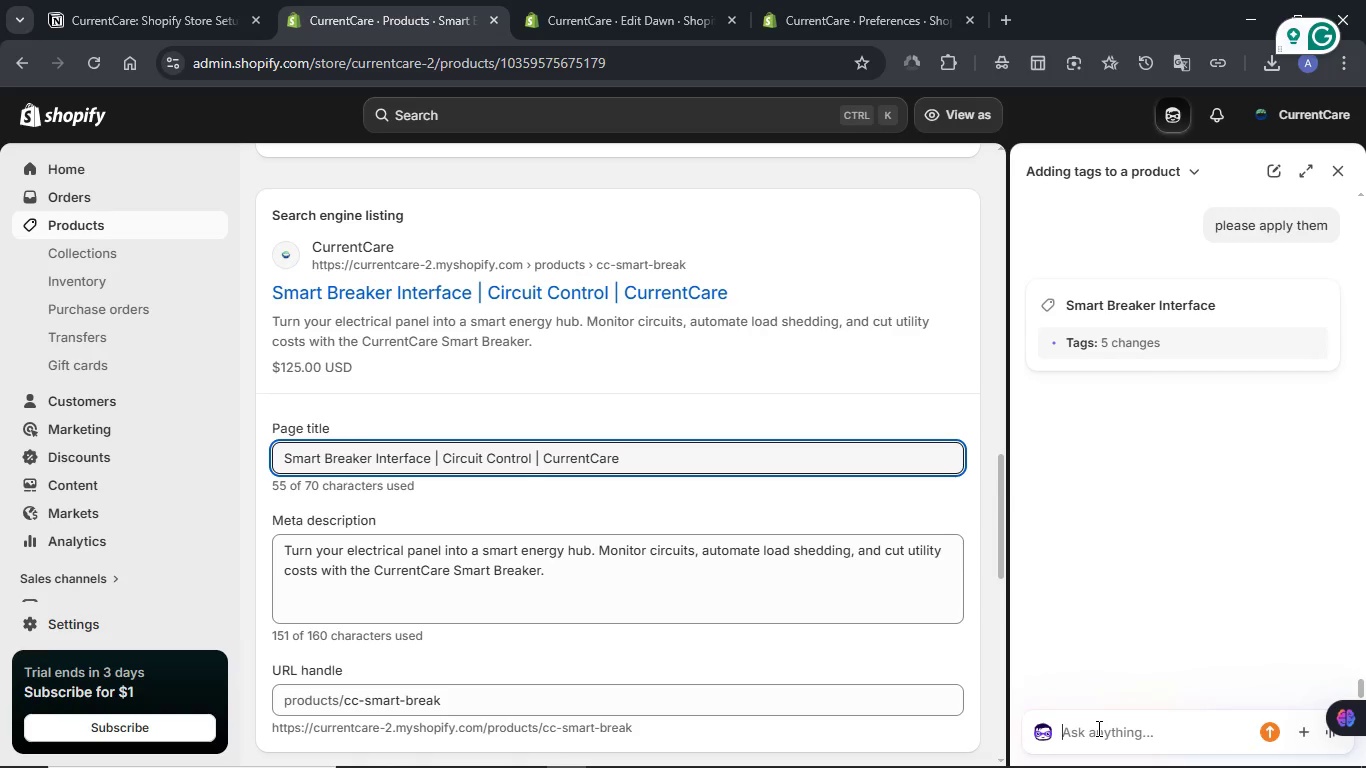 
wait(14.34)
 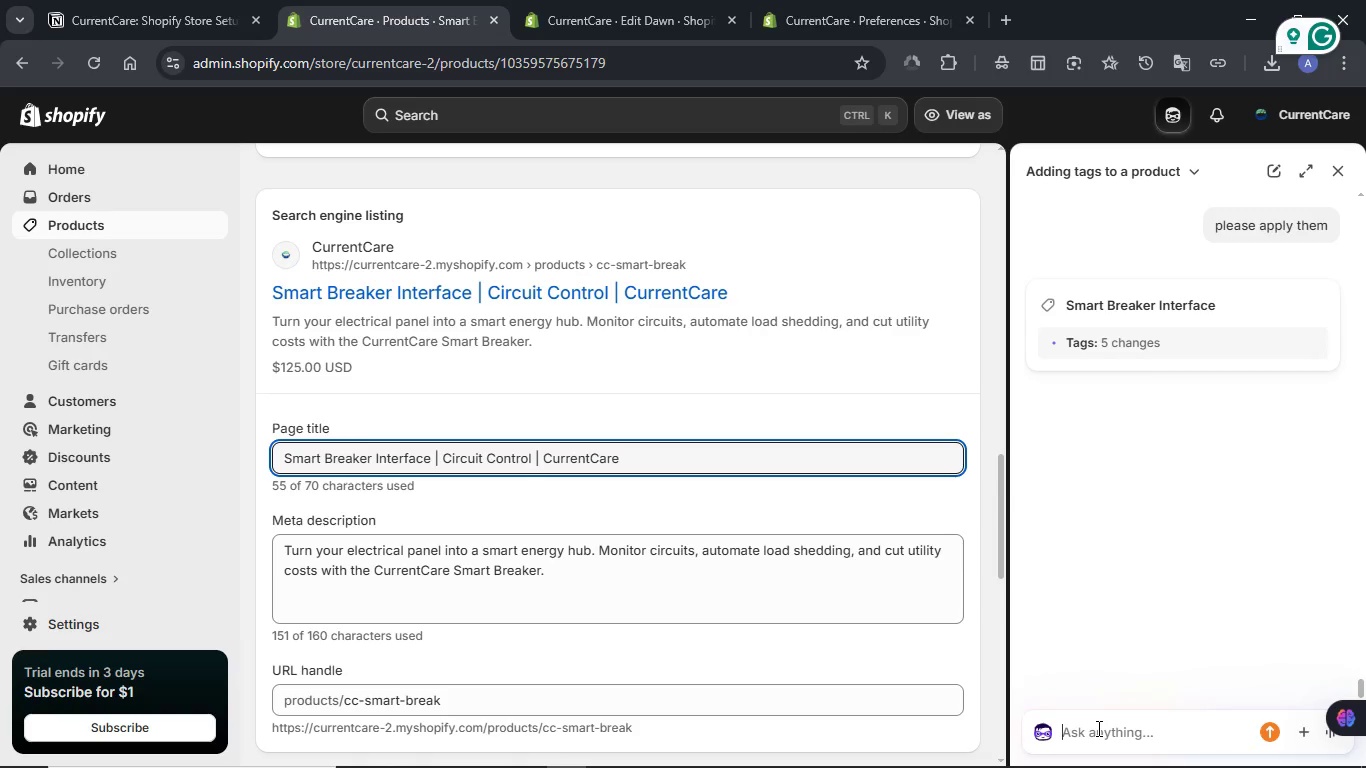 
left_click([973, 116])
 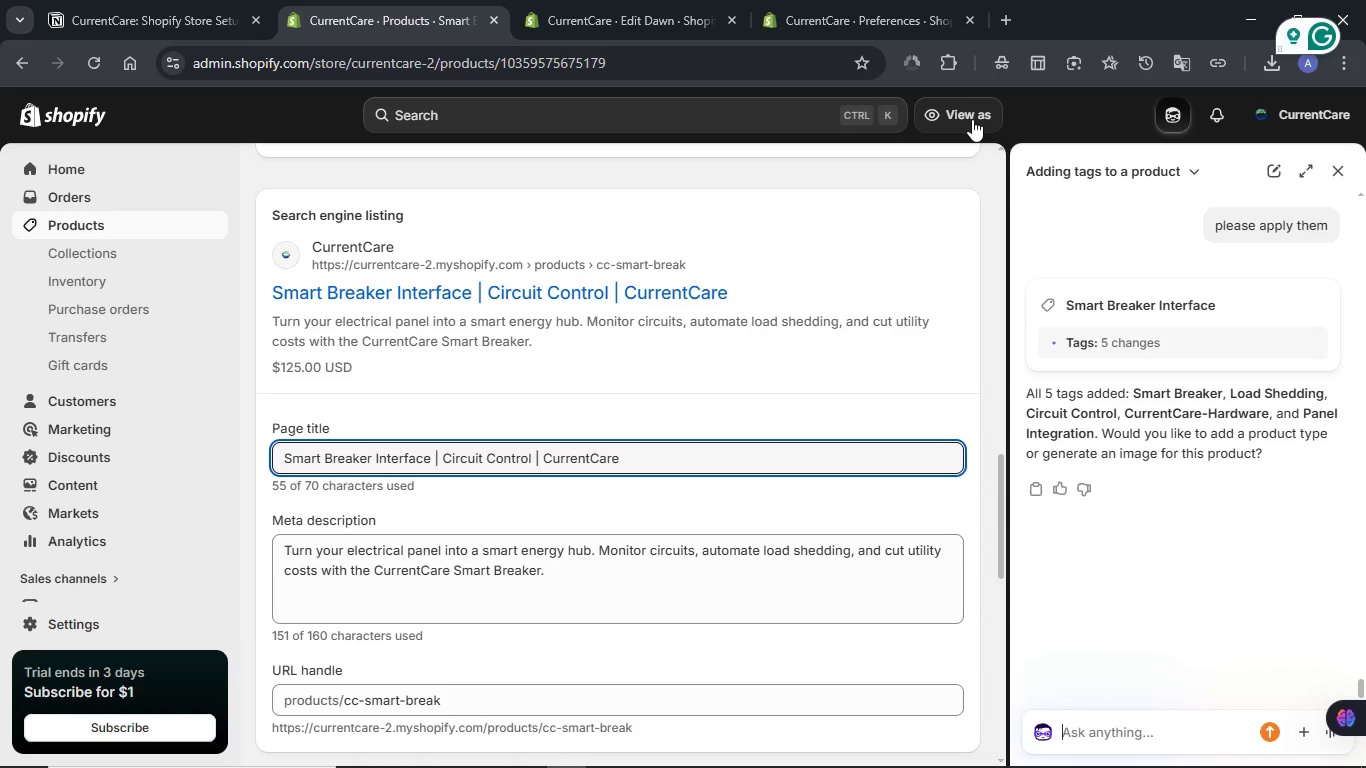 
wait(26.45)
 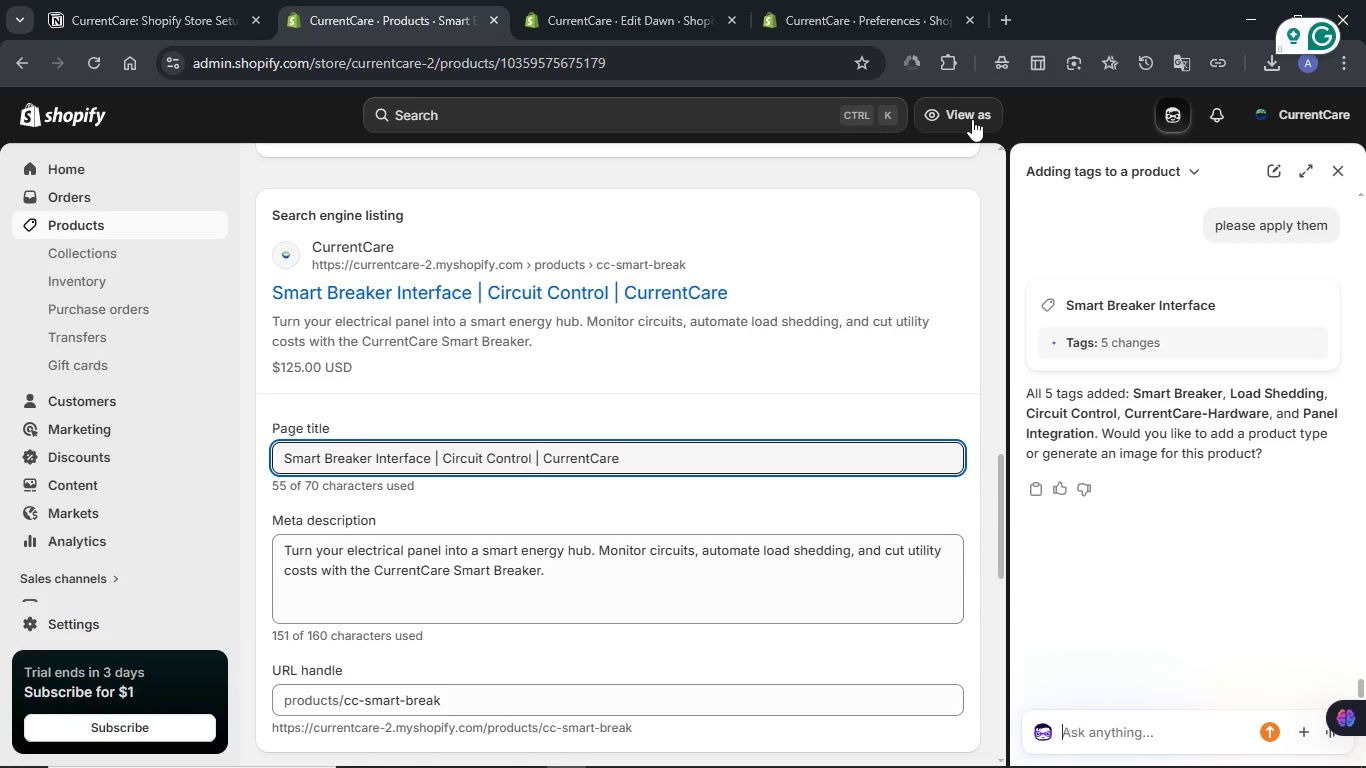 
type(Let's add the product type)
 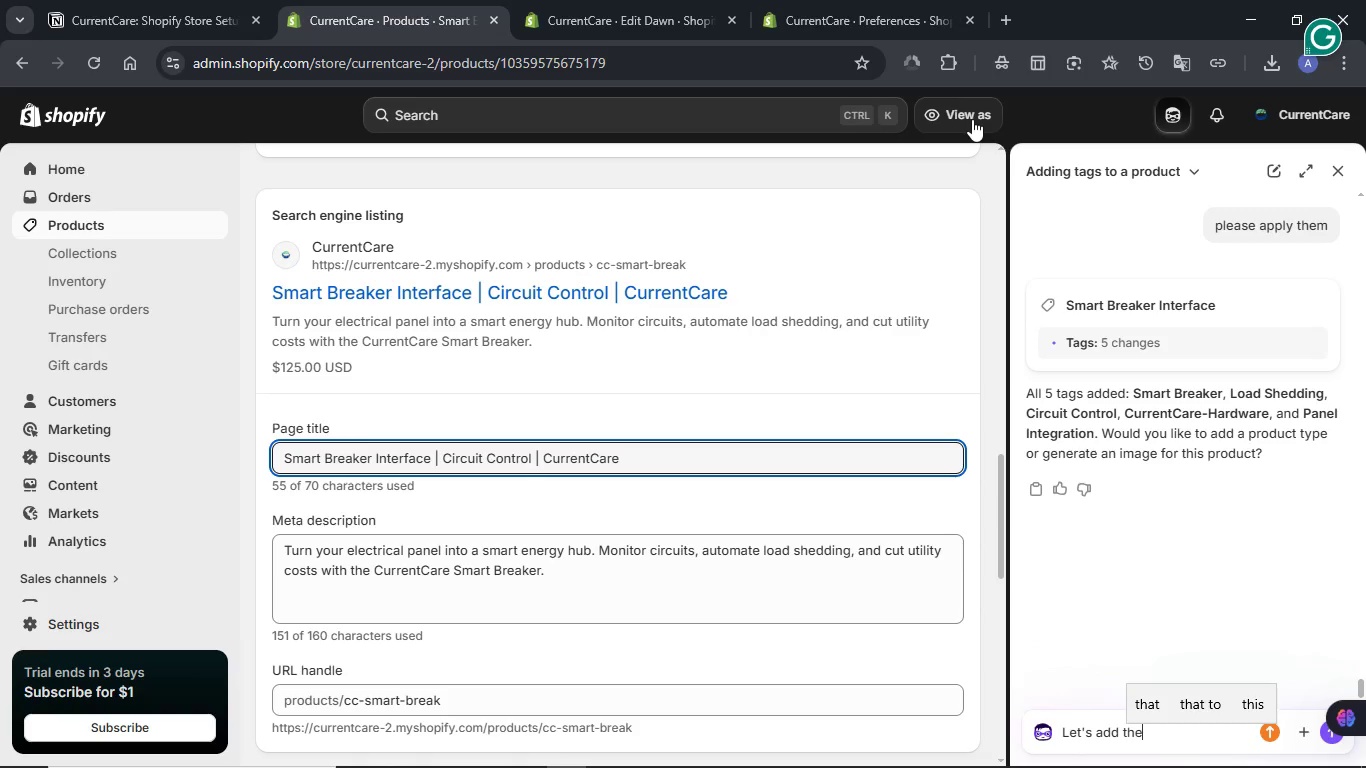 
key(NumpadEnter)
 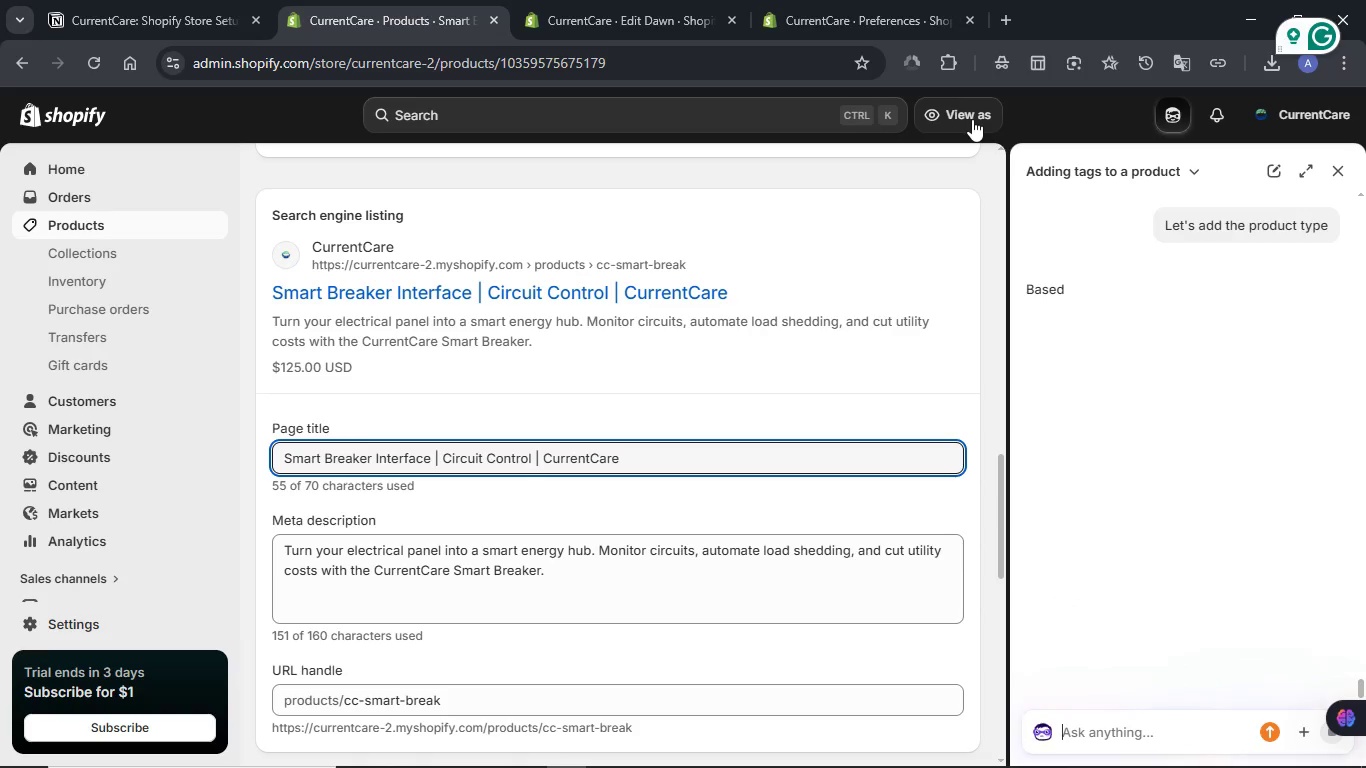 
wait(10.86)
 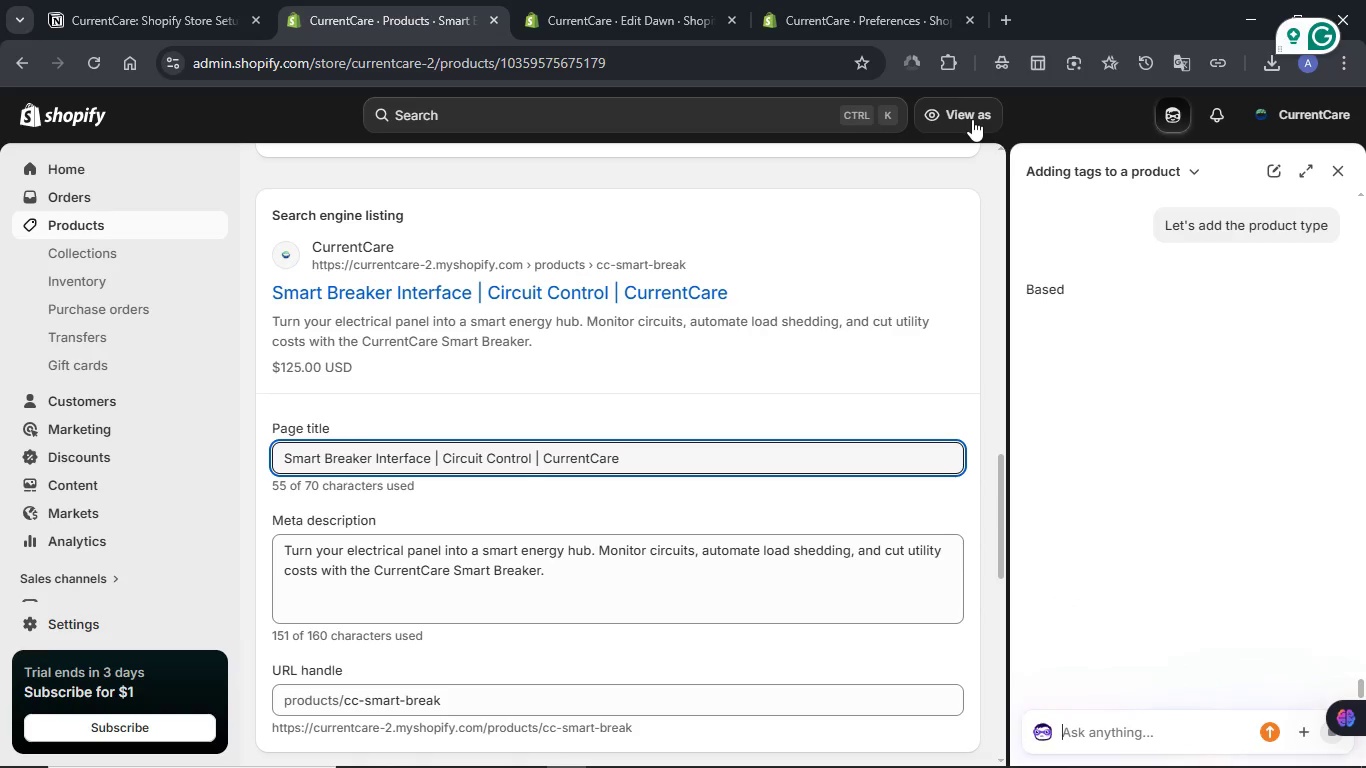 
left_click_drag(start_coordinate=[1030, 363], to_coordinate=[1122, 366])
 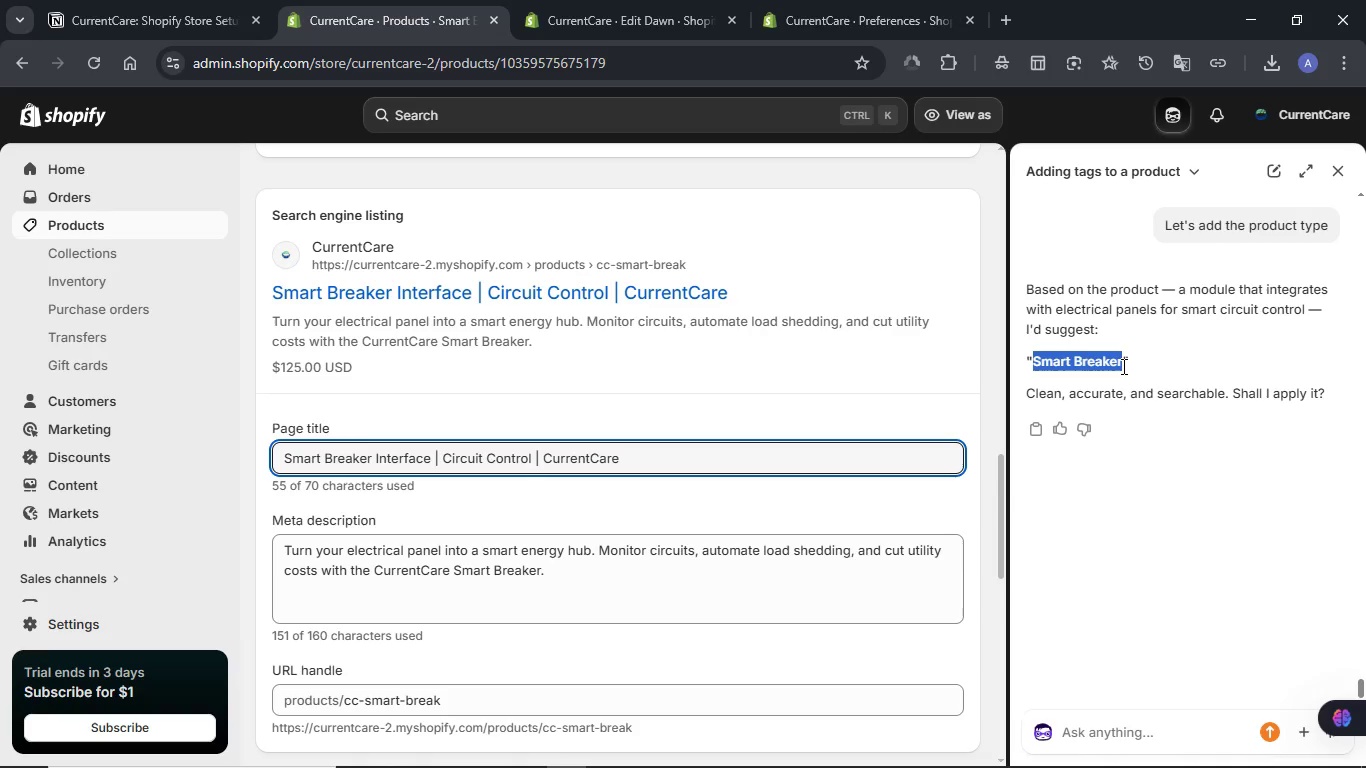 
key(Control+C)
 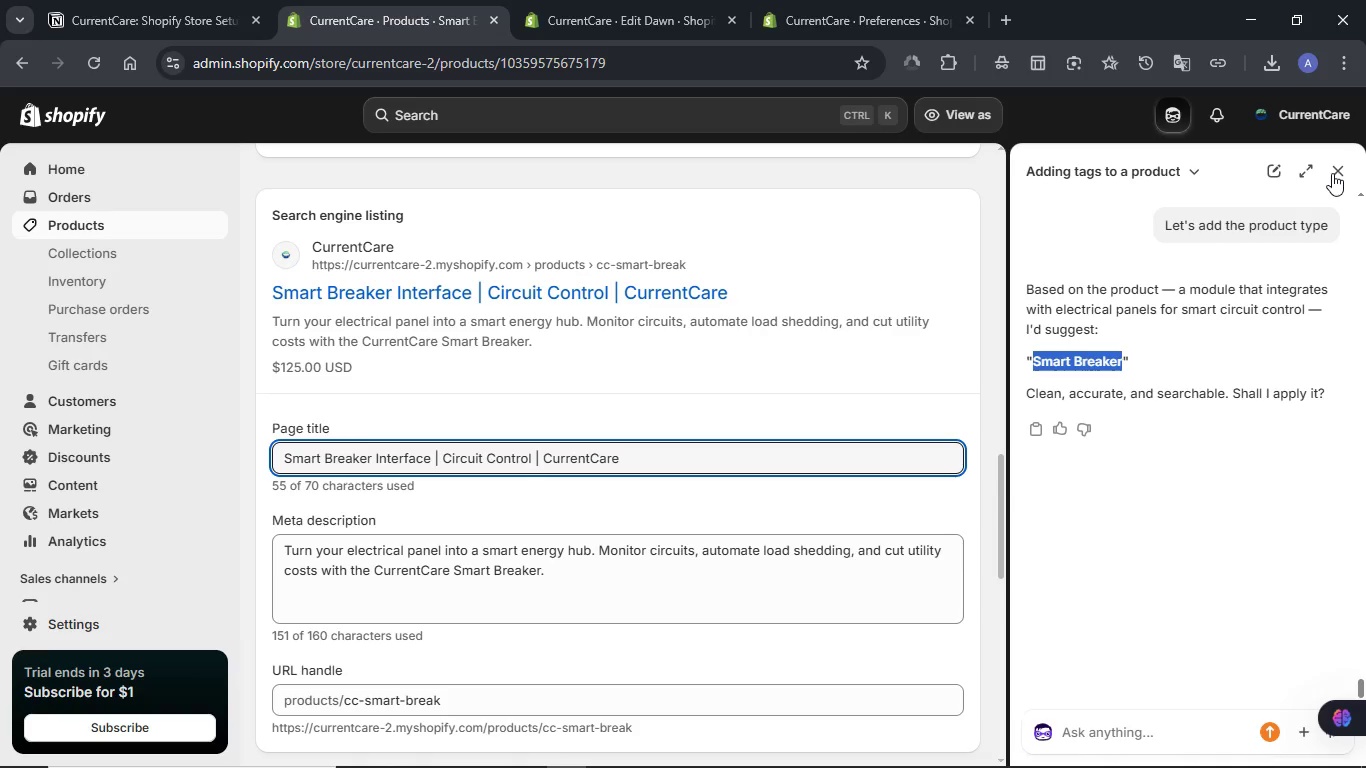 
left_click([1332, 173])
 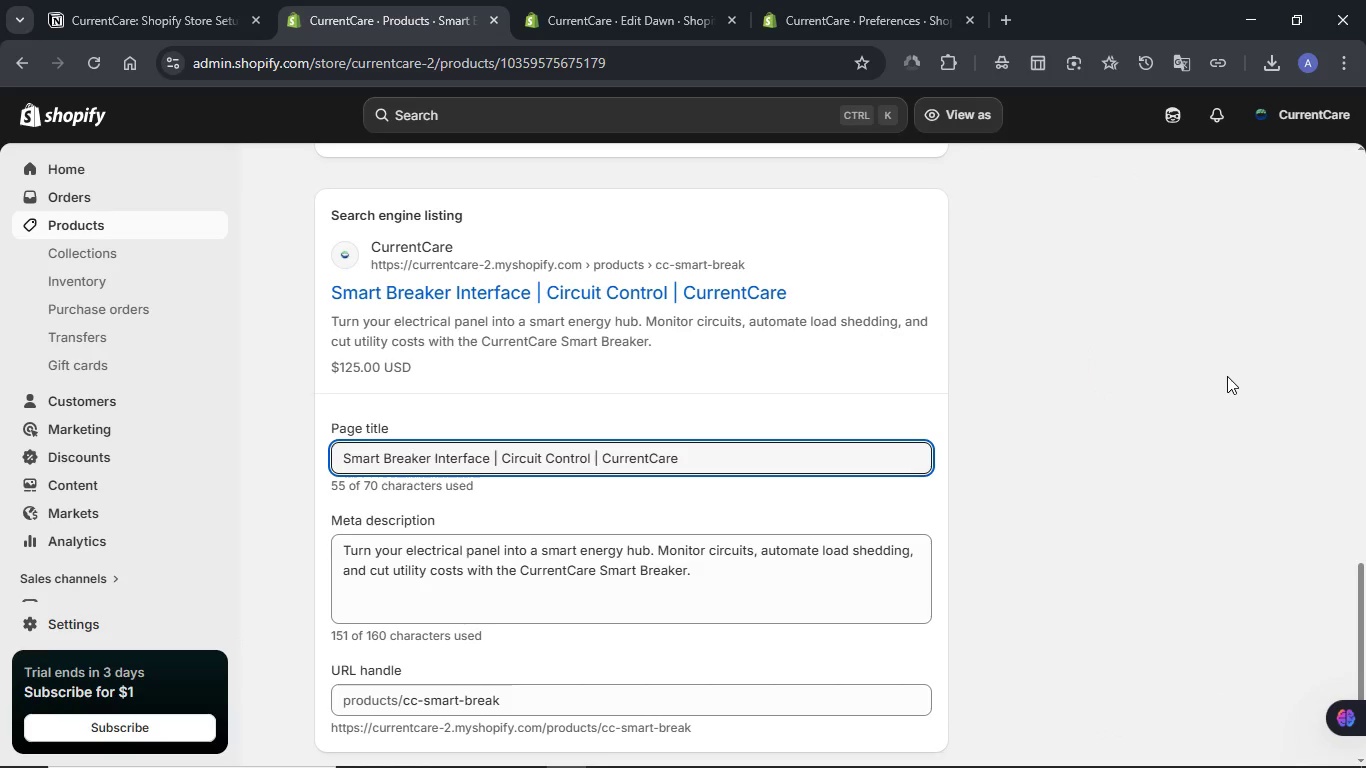 
scroll: coordinate [1227, 376], scroll_direction: up, amount: 10.0
 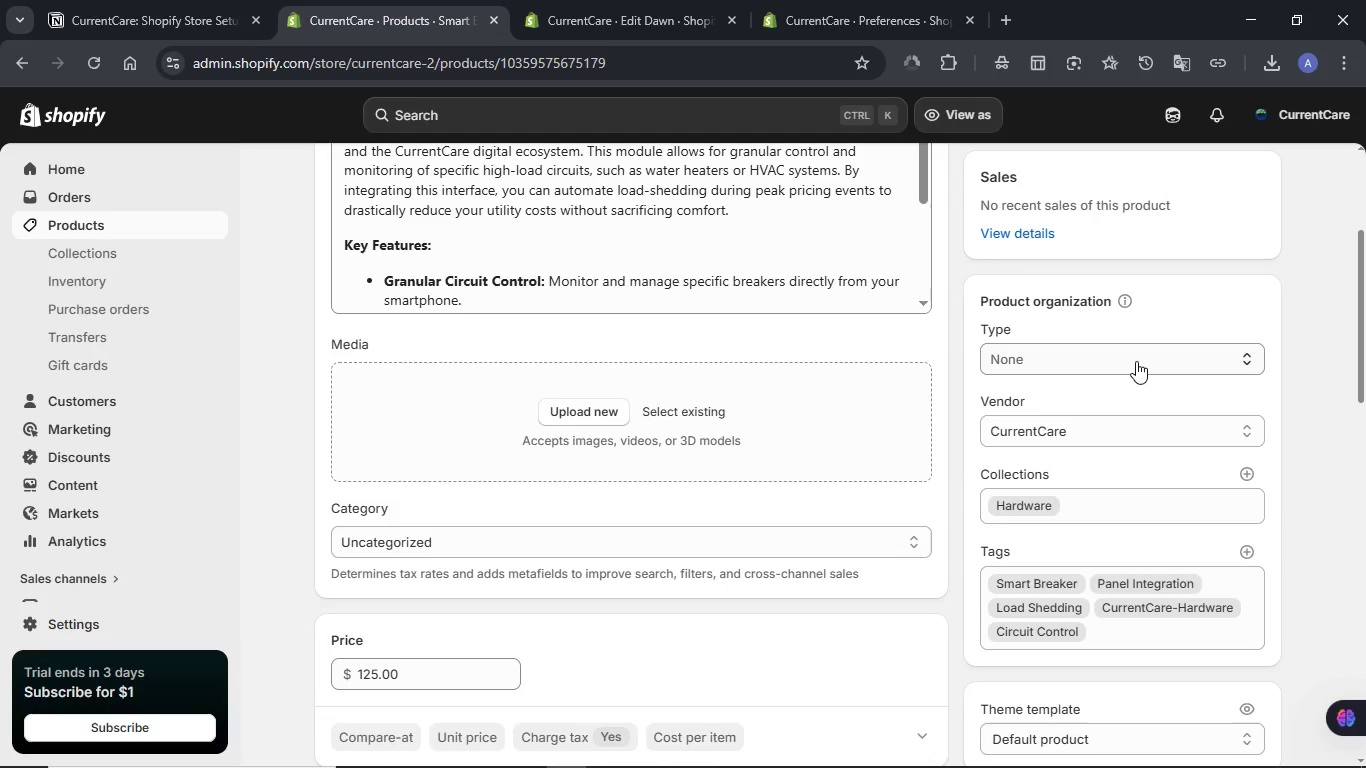 
left_click([1134, 360])
 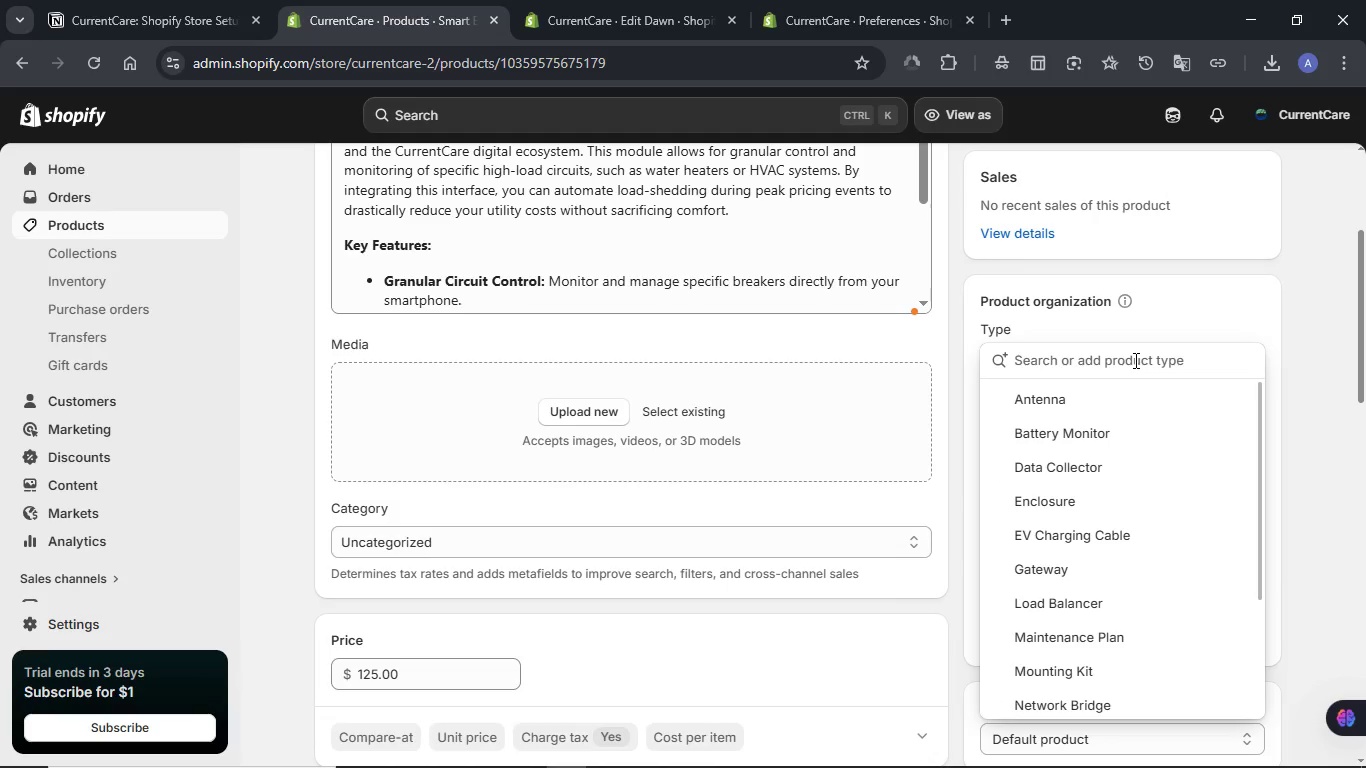 
key(Control+V)
 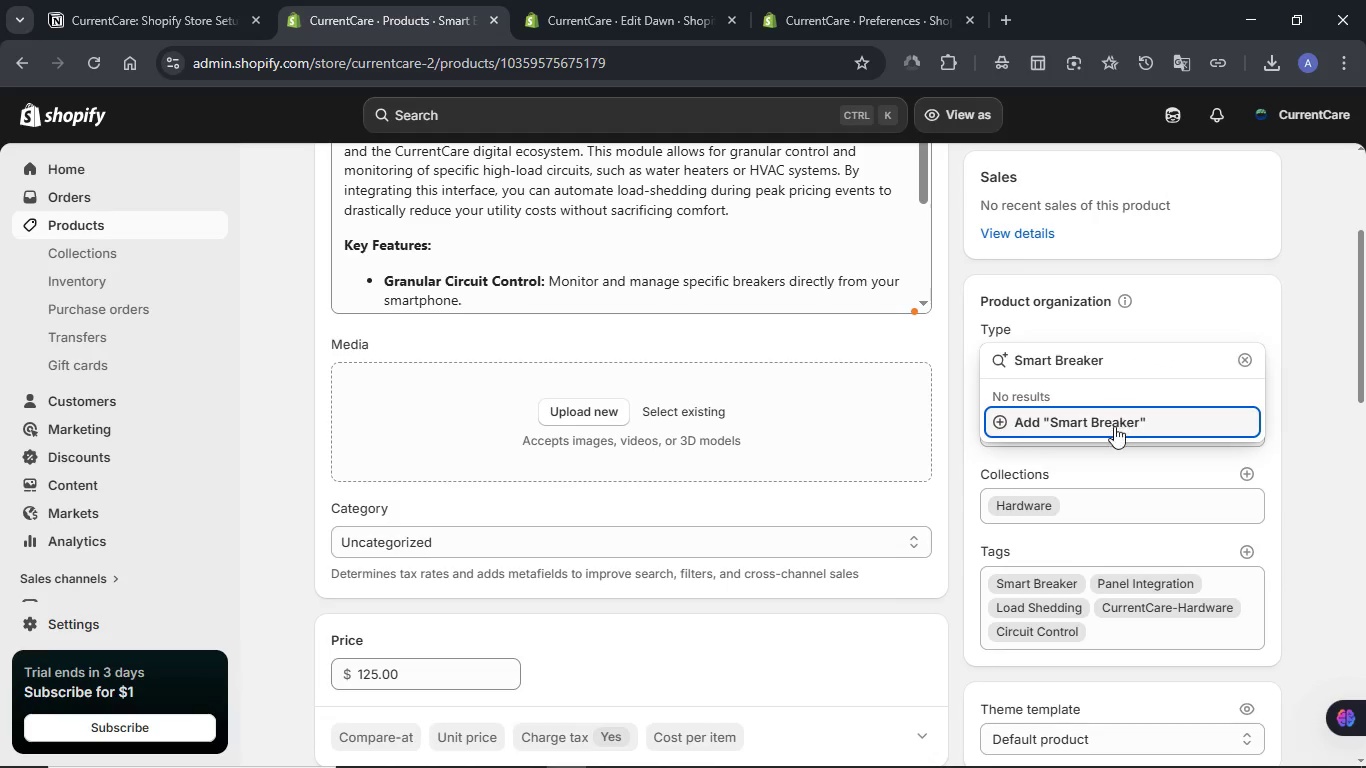 
left_click([1114, 426])
 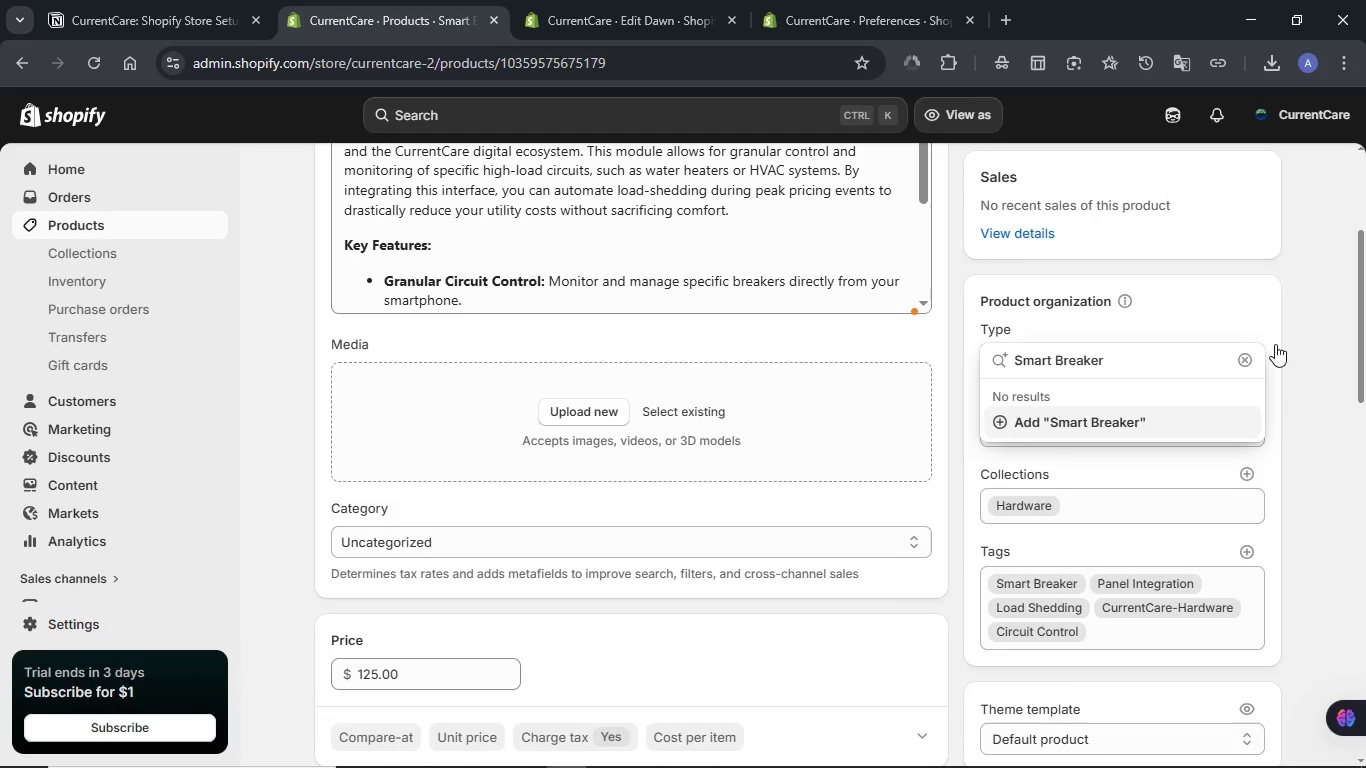 
mouse_move([1238, 327])
 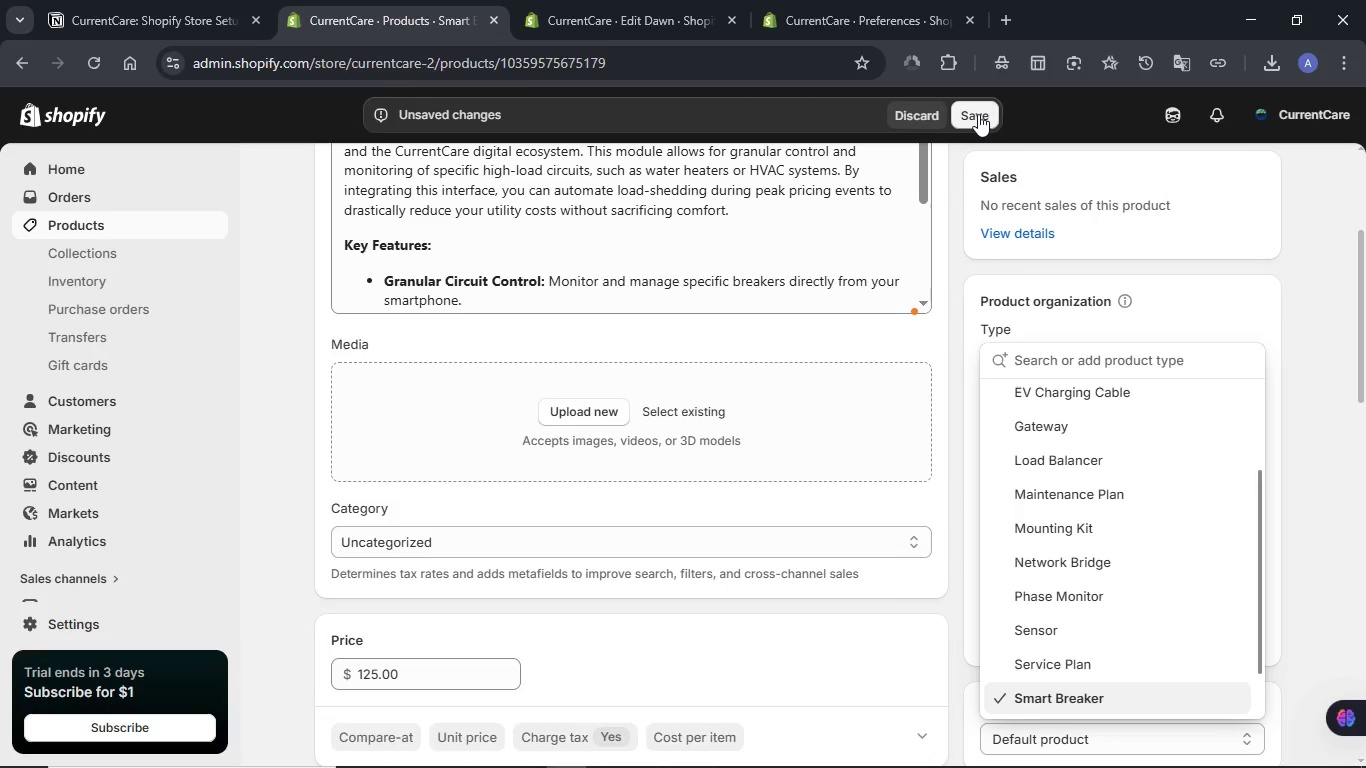 
left_click([978, 114])
 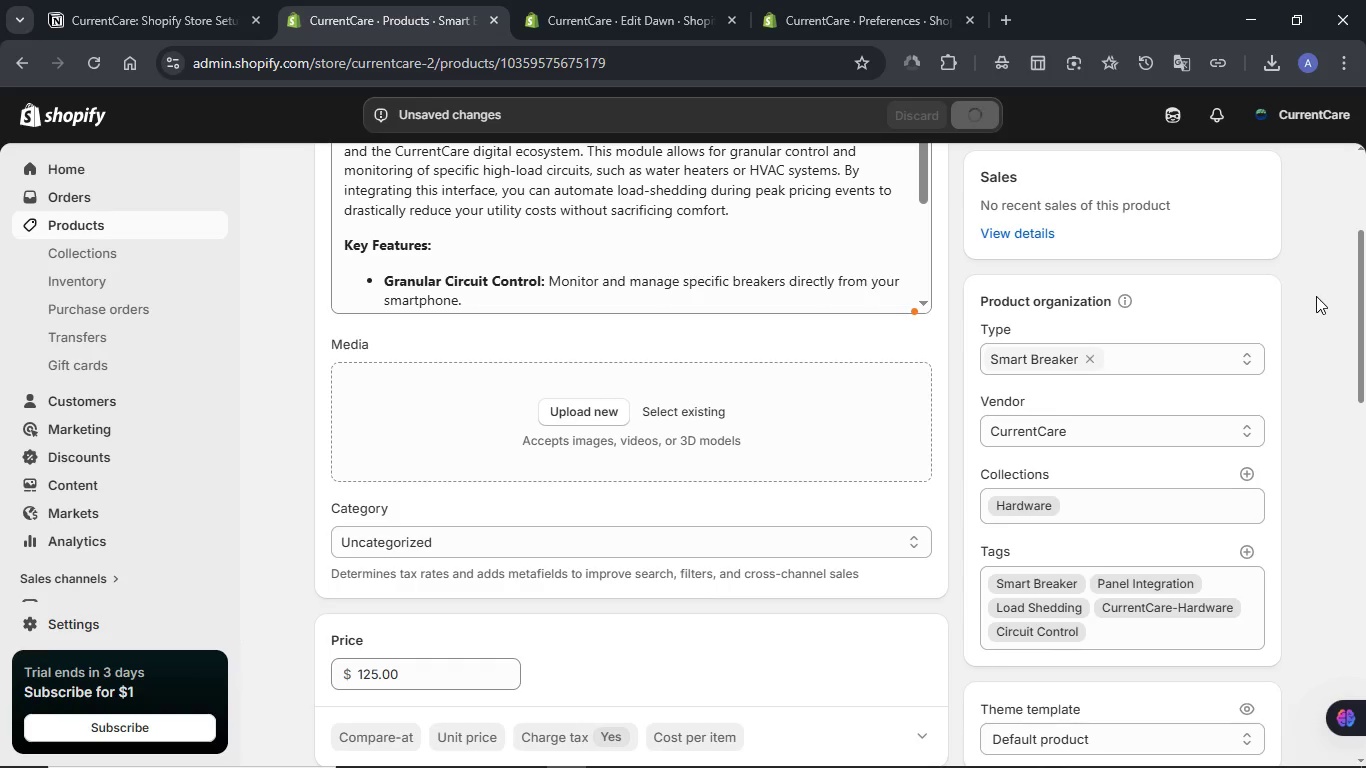 
wait(9.48)
 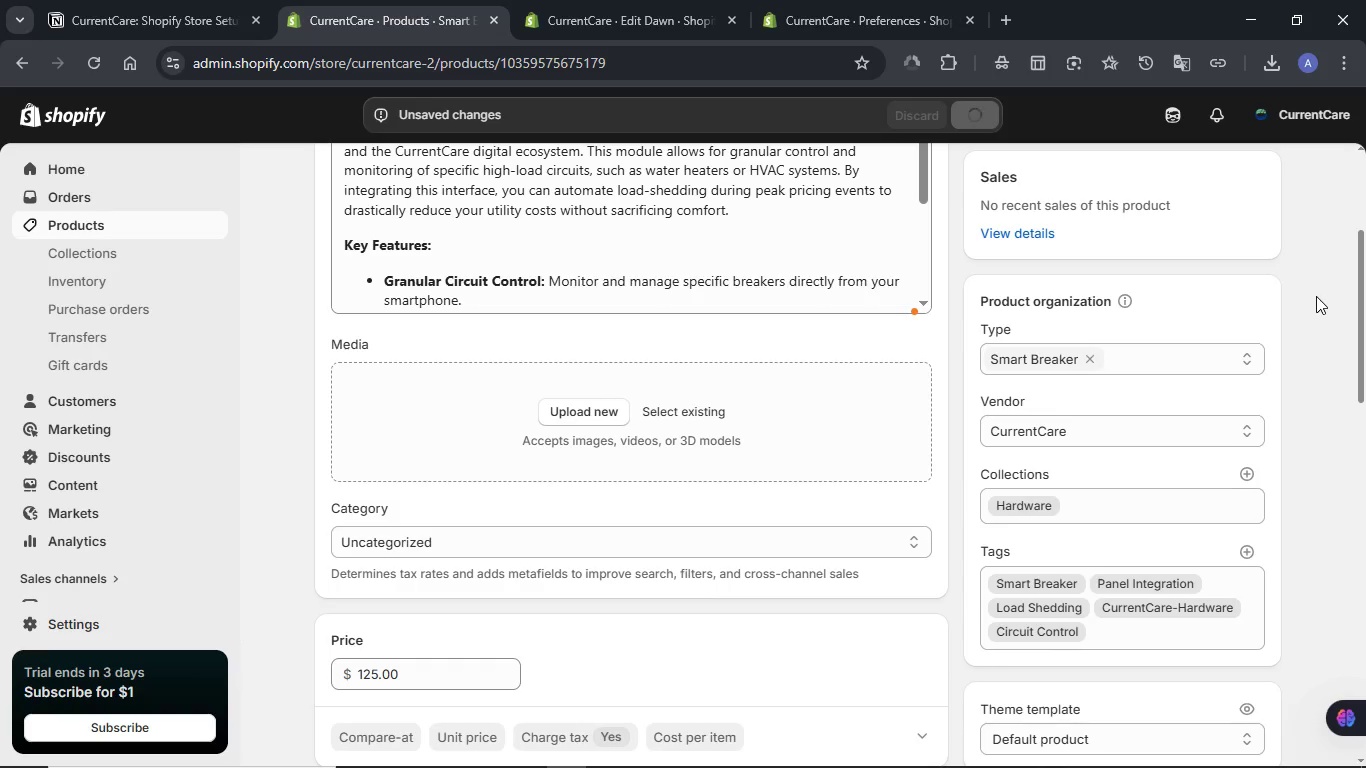 
scroll: coordinate [1320, 373], scroll_direction: down, amount: 4.0
 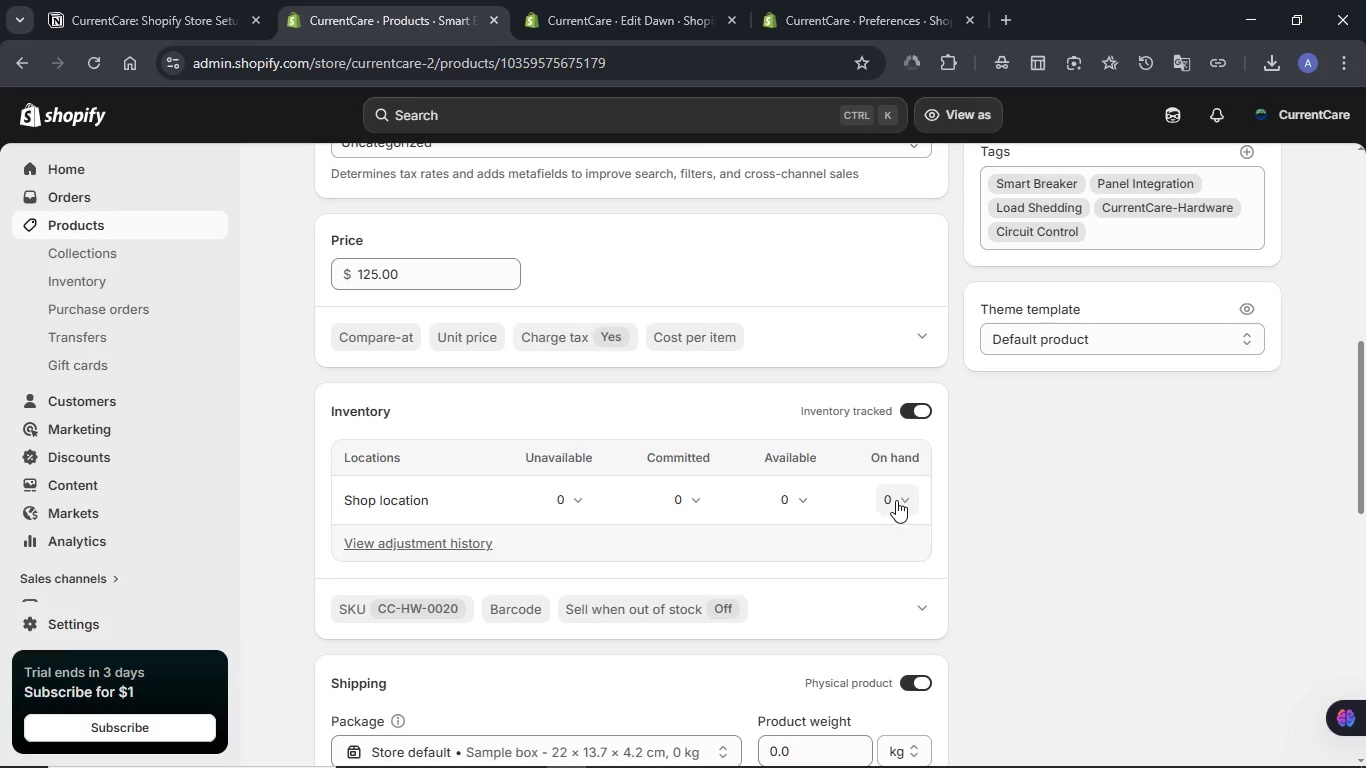 
scroll: coordinate [1142, 489], scroll_direction: up, amount: 5.0
 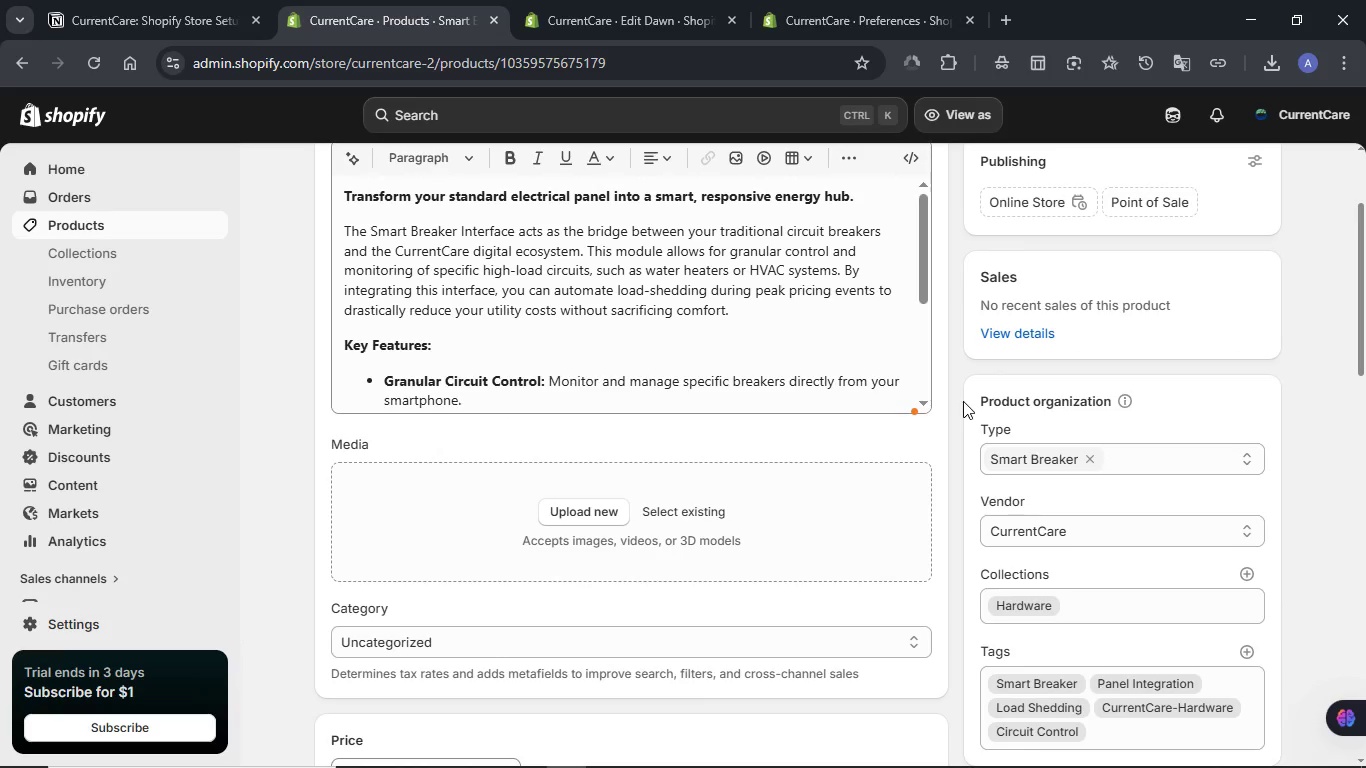 
scroll: coordinate [963, 401], scroll_direction: down, amount: 5.0
 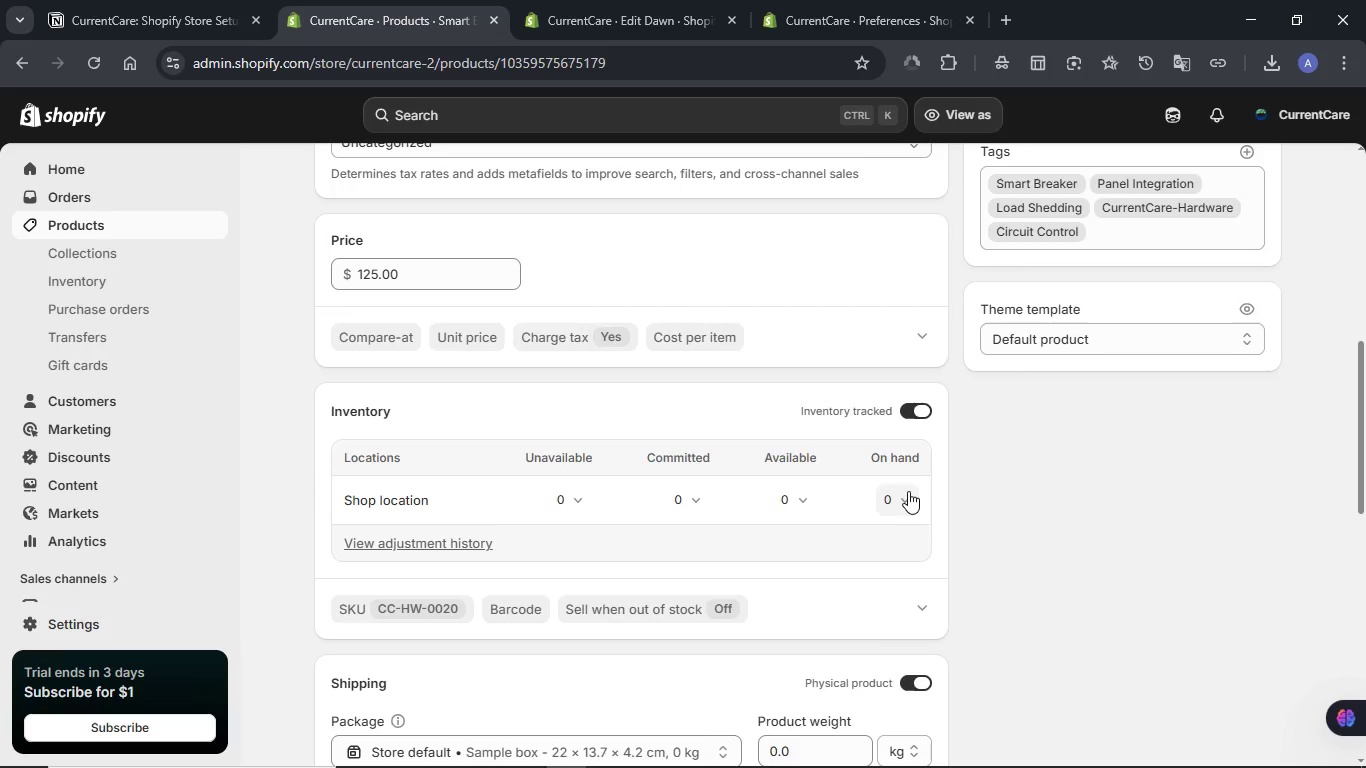 
left_click([908, 491])
 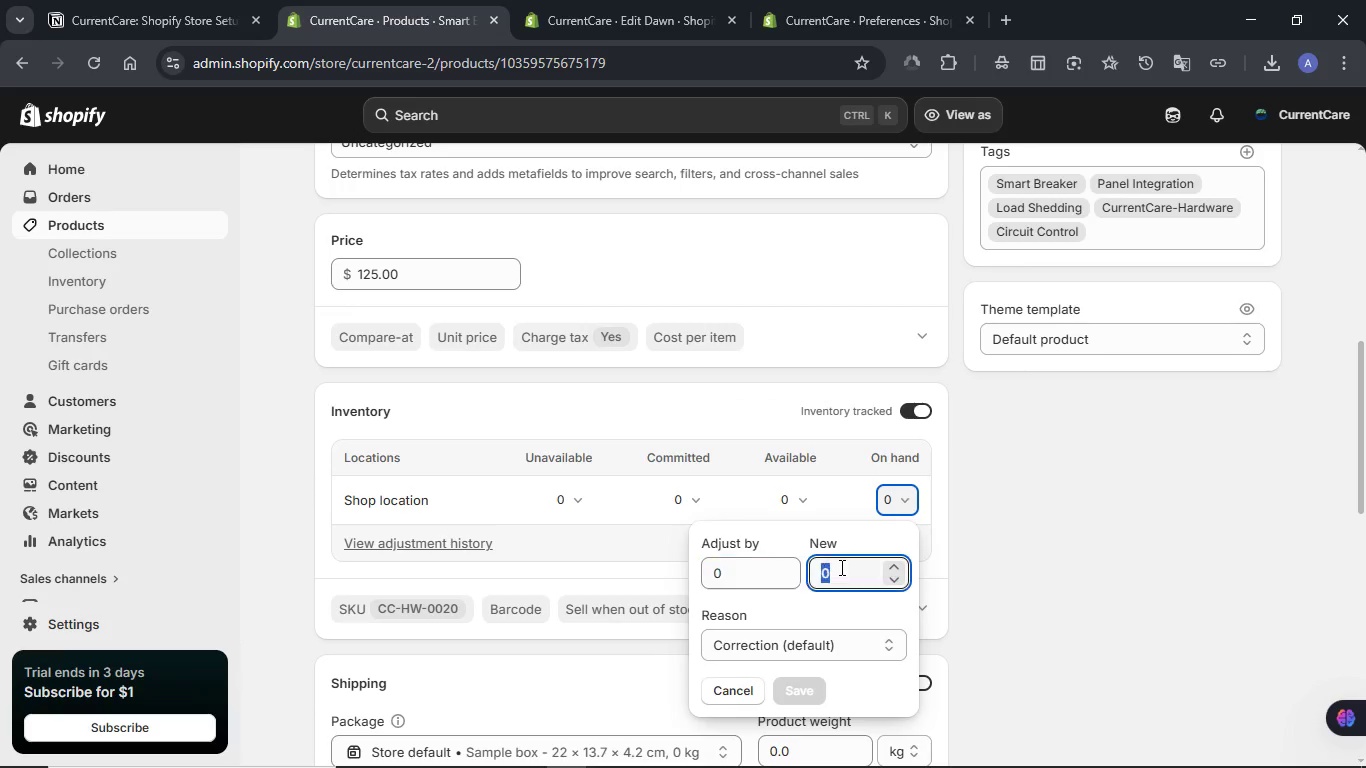 
double_click([840, 567])
 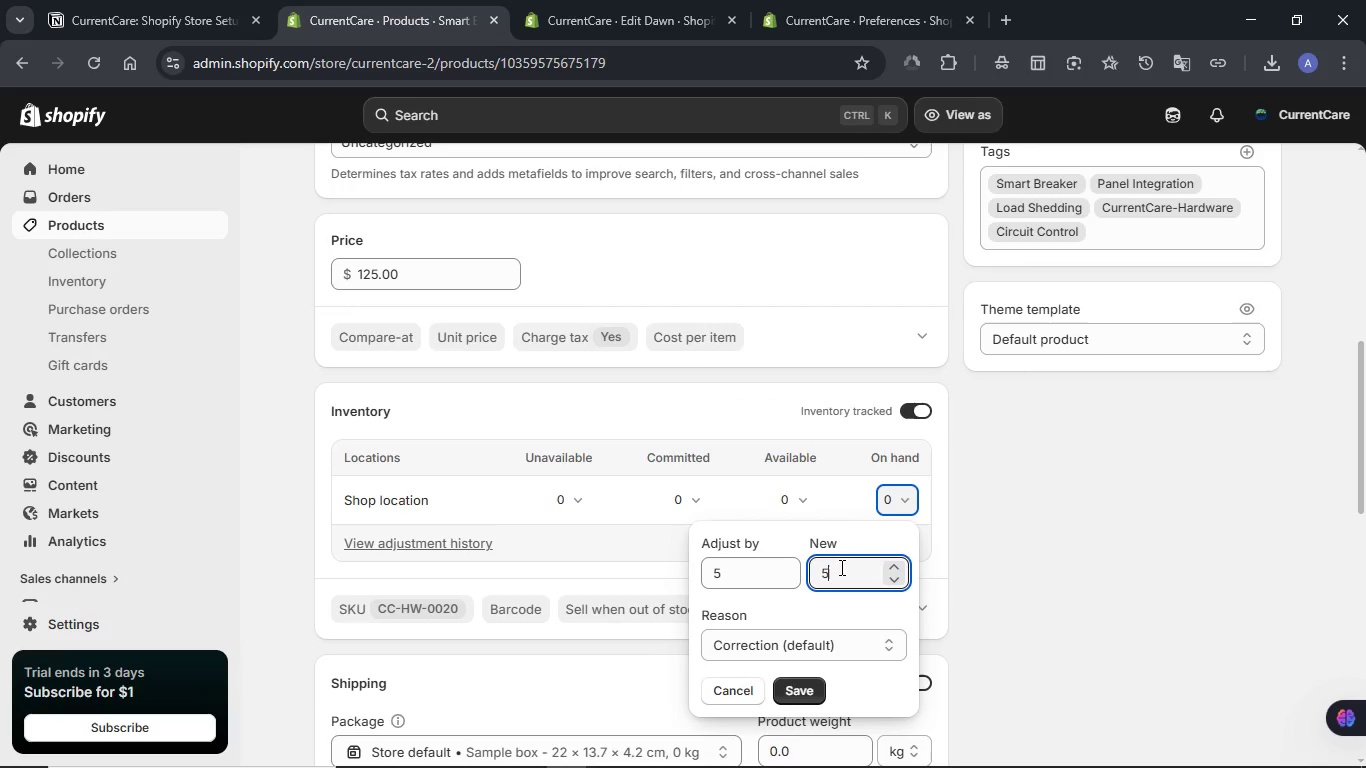 
key(Numpad5)
 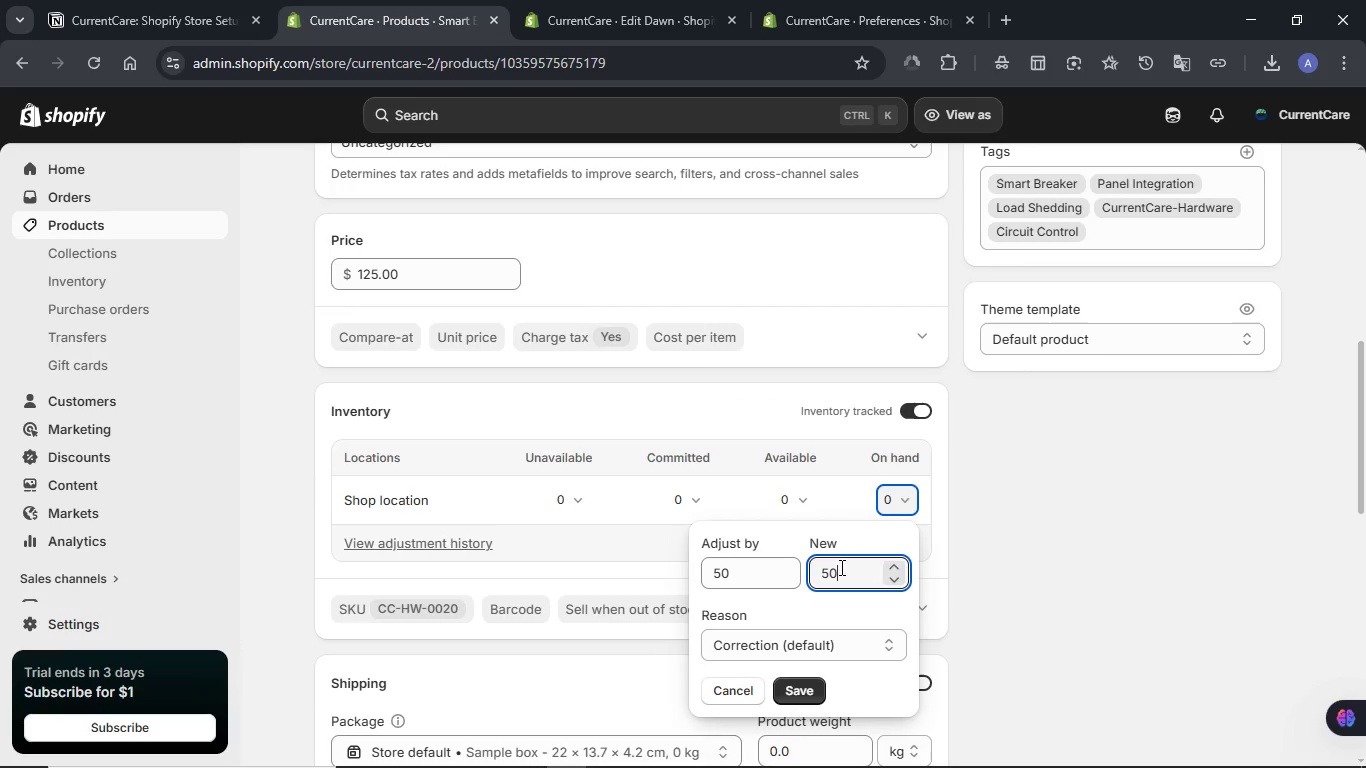 
key(Numpad0)
 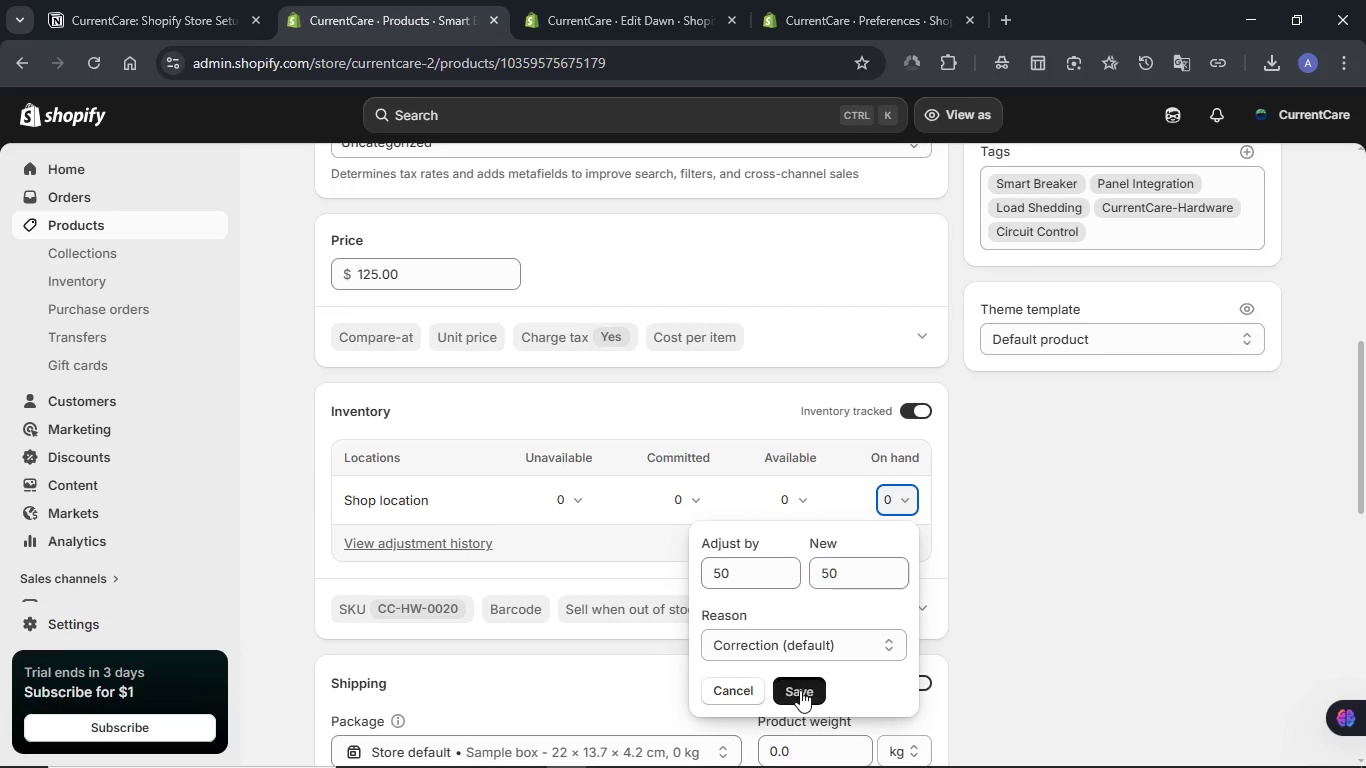 
left_click([800, 690])
 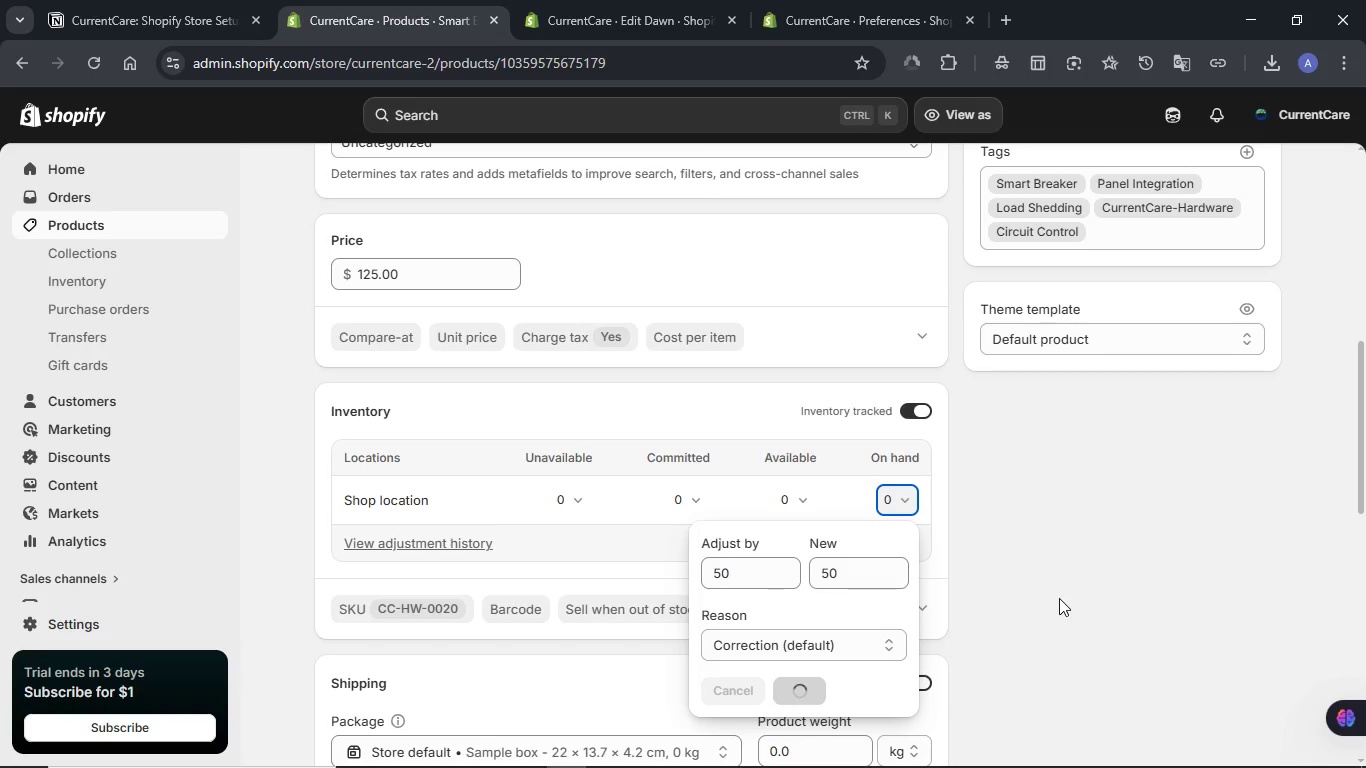 
scroll: coordinate [718, 446], scroll_direction: up, amount: 5.0
 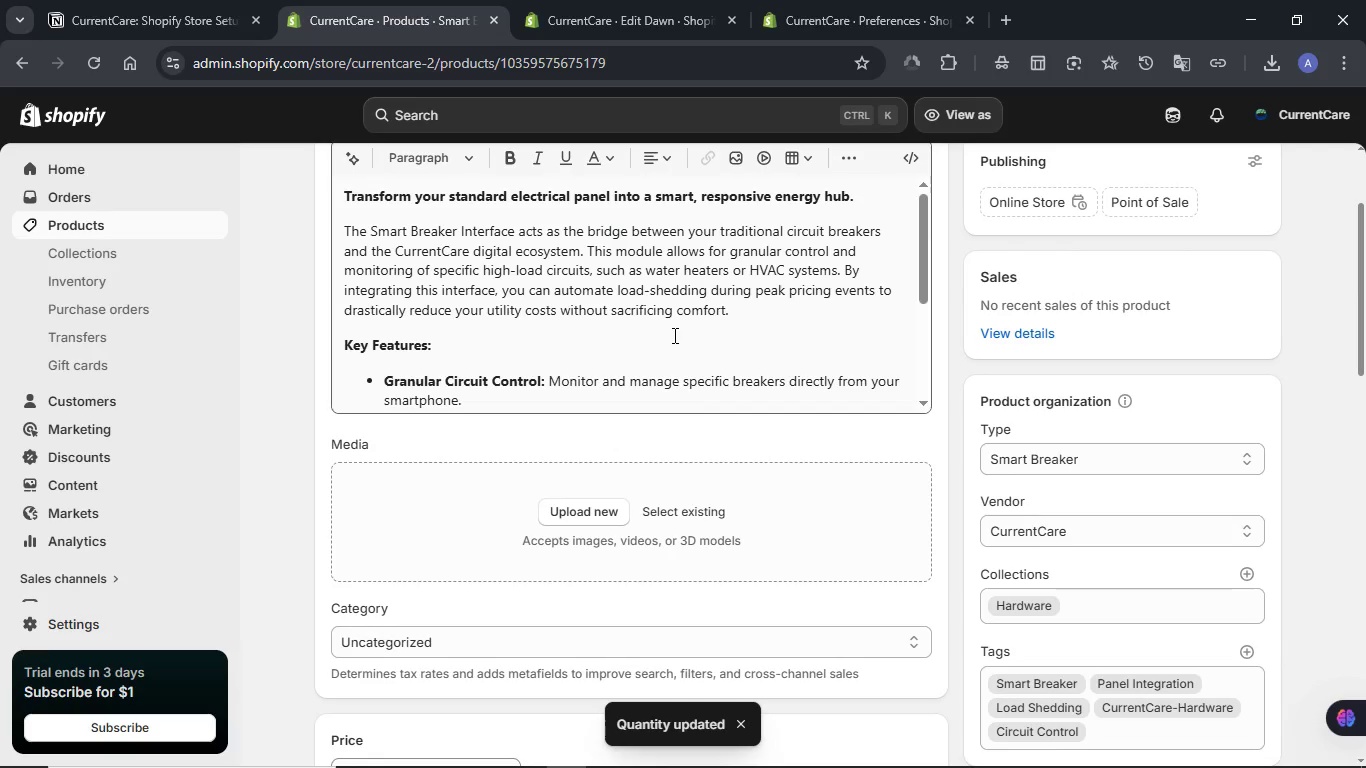 
scroll: coordinate [673, 336], scroll_direction: down, amount: 6.0
 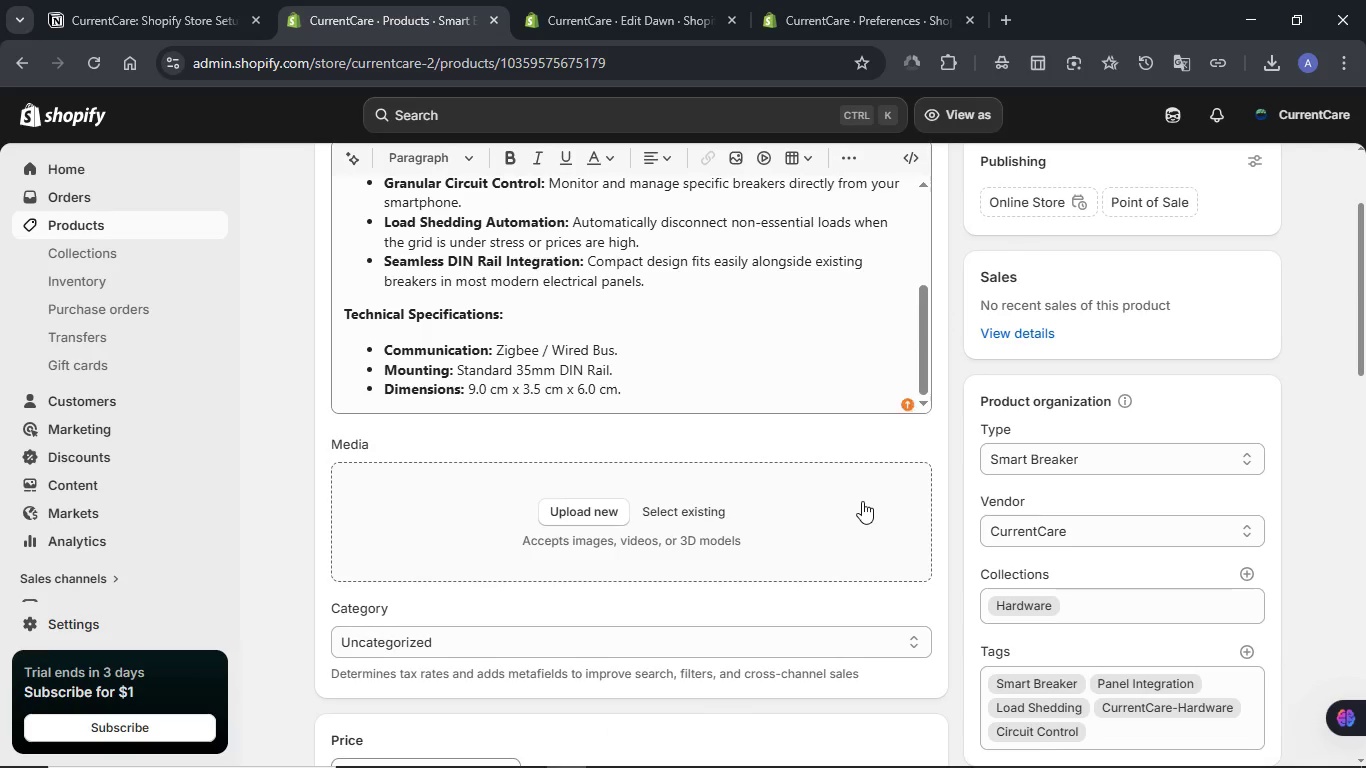 
scroll: coordinate [862, 501], scroll_direction: up, amount: 2.0
 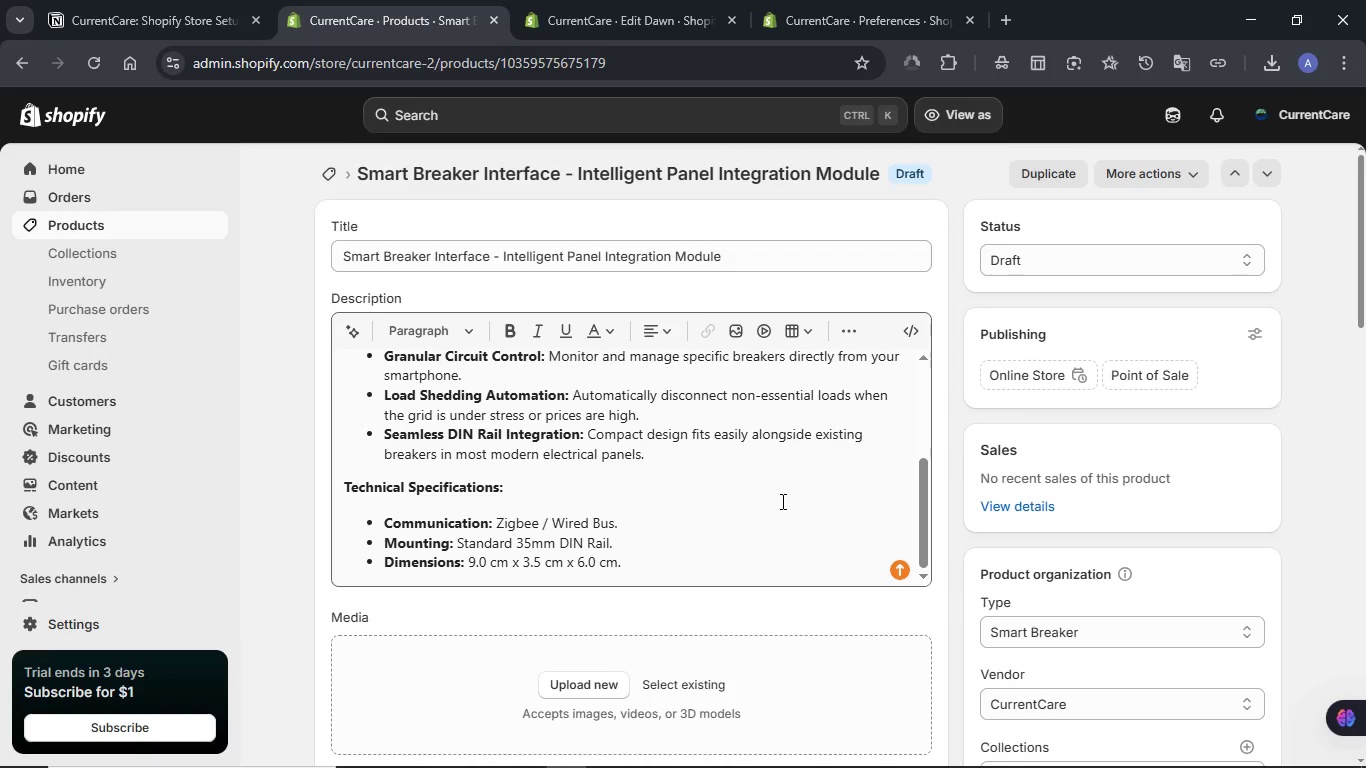 
scroll: coordinate [793, 503], scroll_direction: down, amount: 7.0
 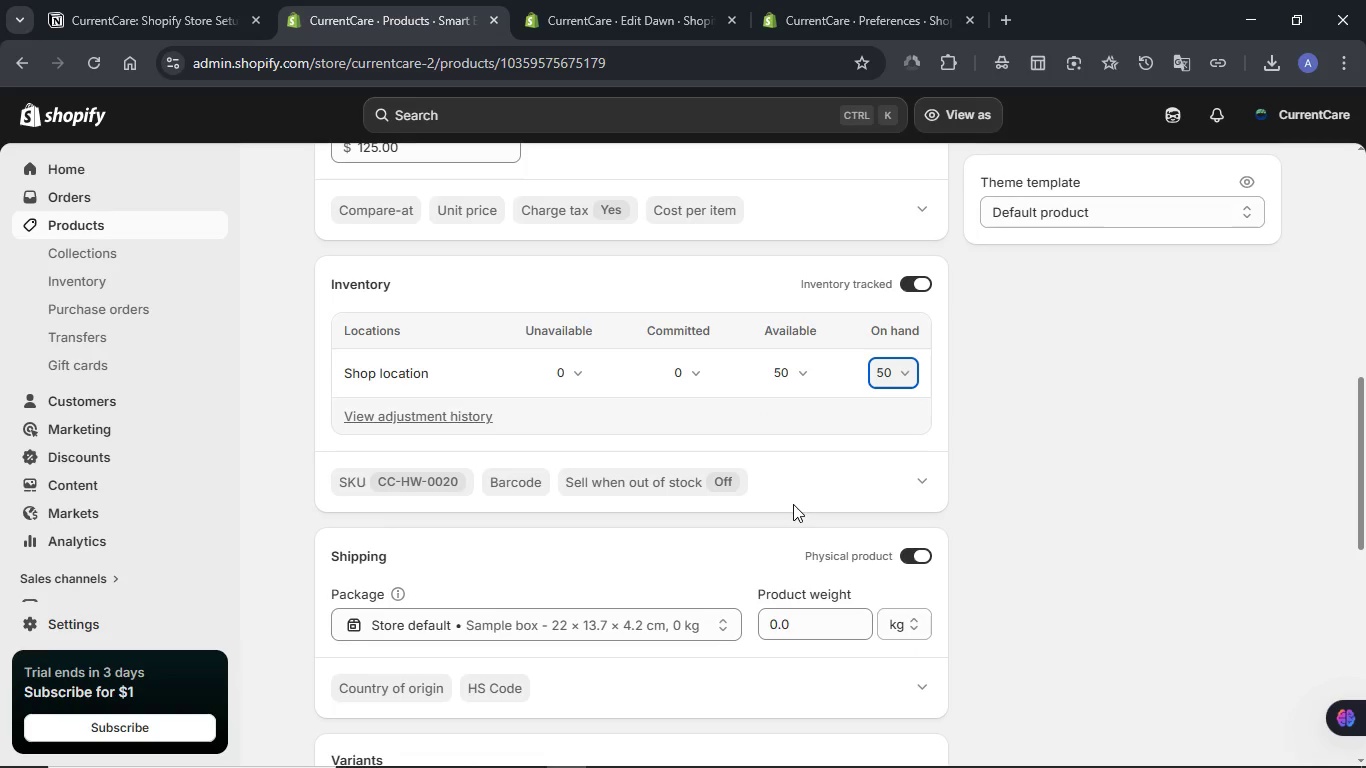 
left_click([112, 0])
 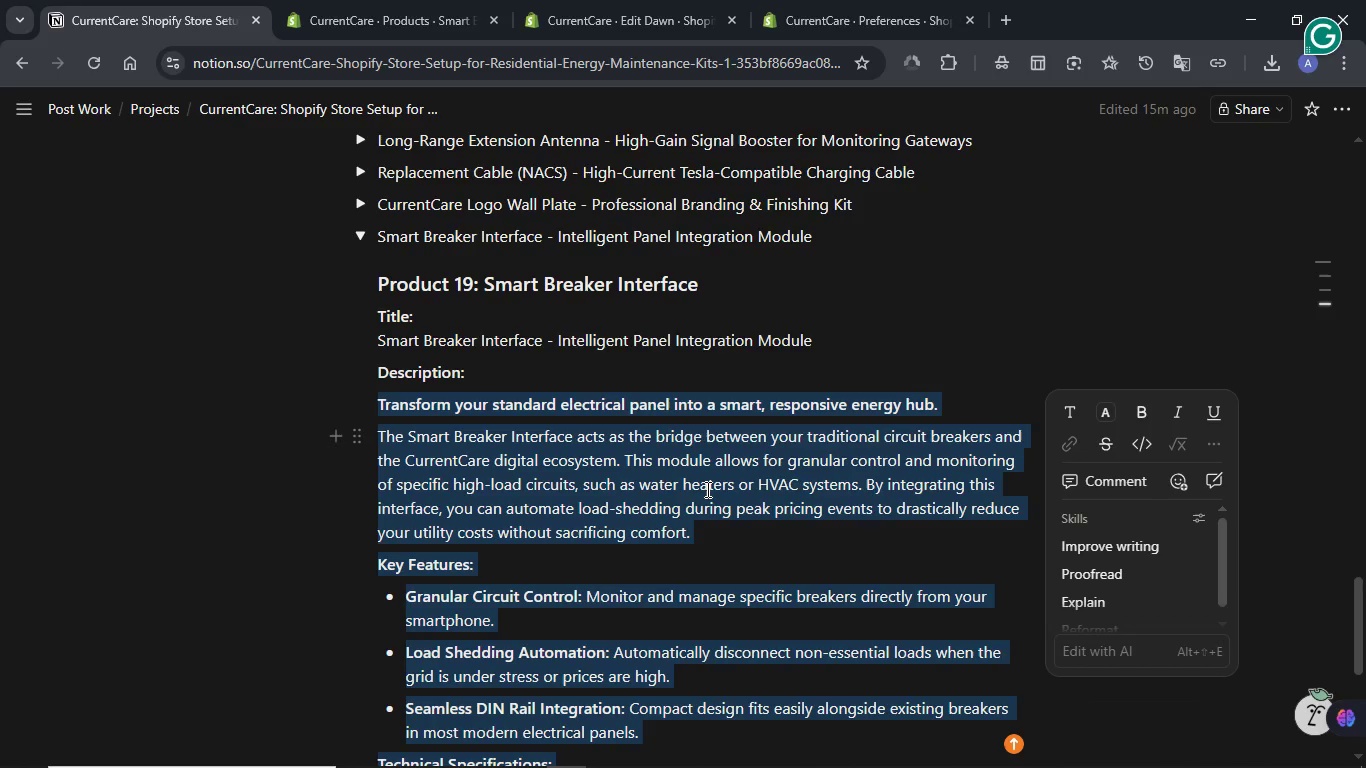 
scroll: coordinate [706, 489], scroll_direction: down, amount: 3.0
 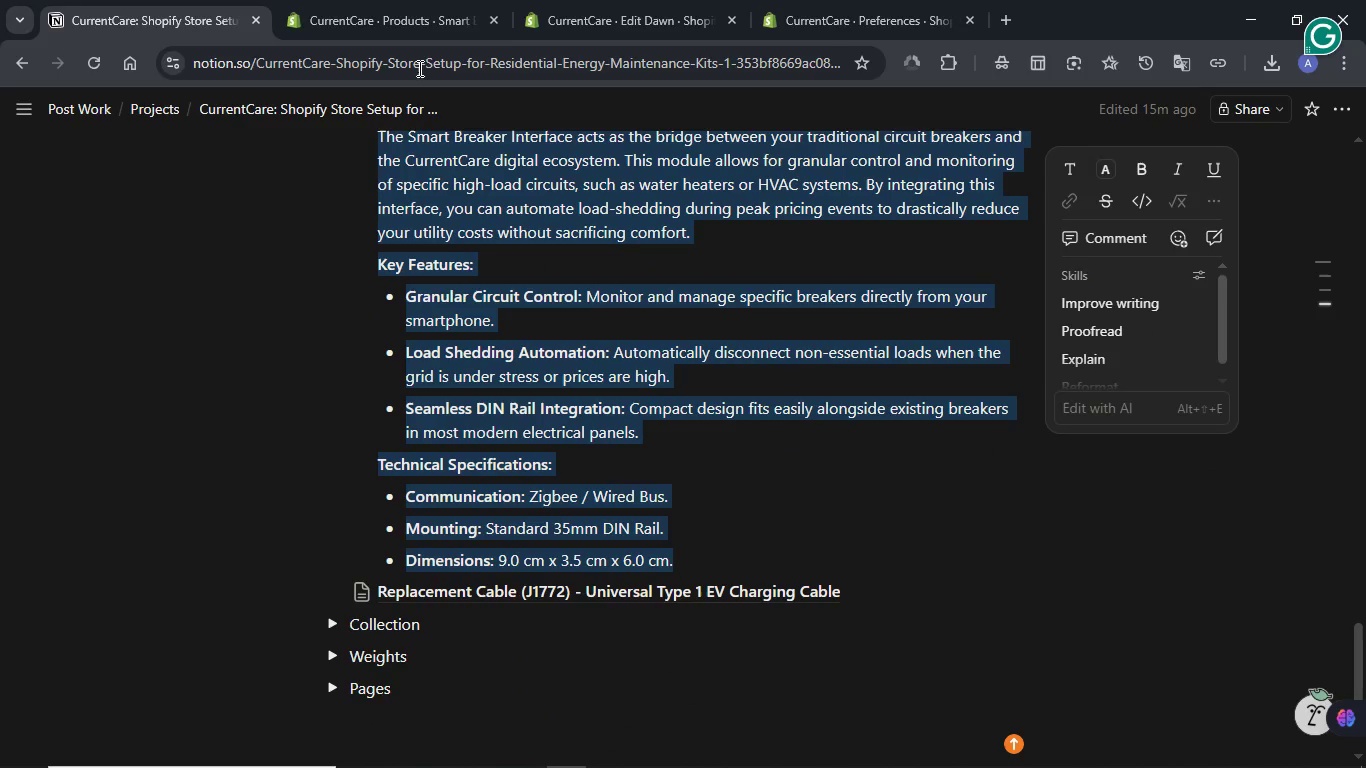 
left_click([365, 0])
 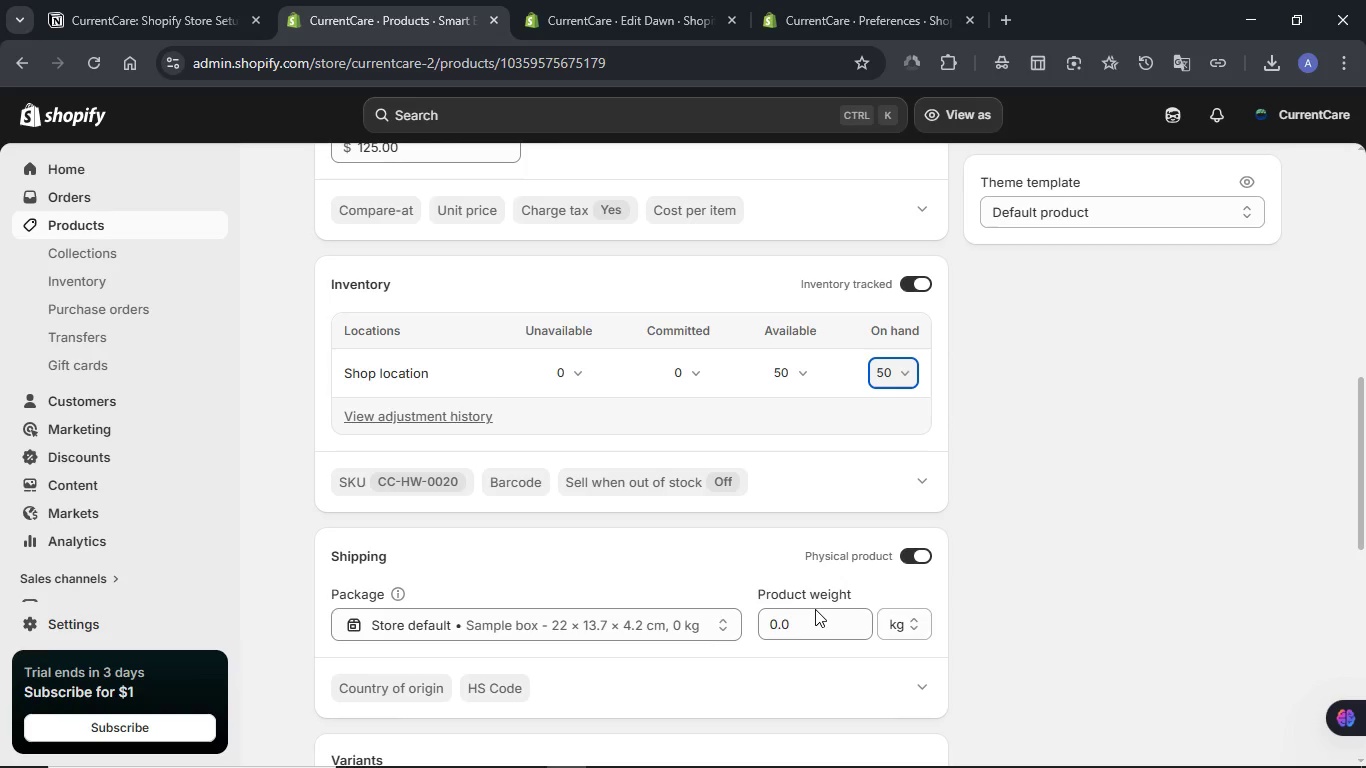 
double_click([815, 609])
 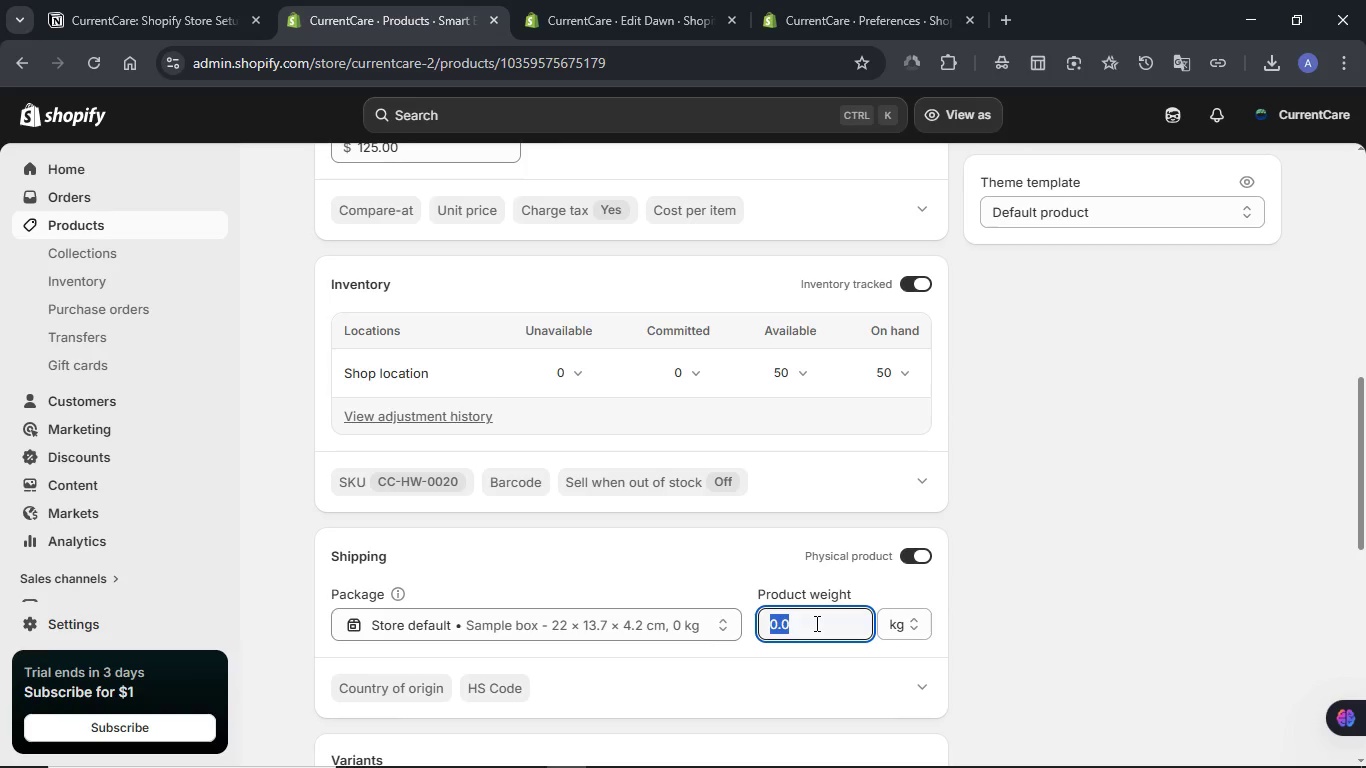 
double_click([815, 623])
 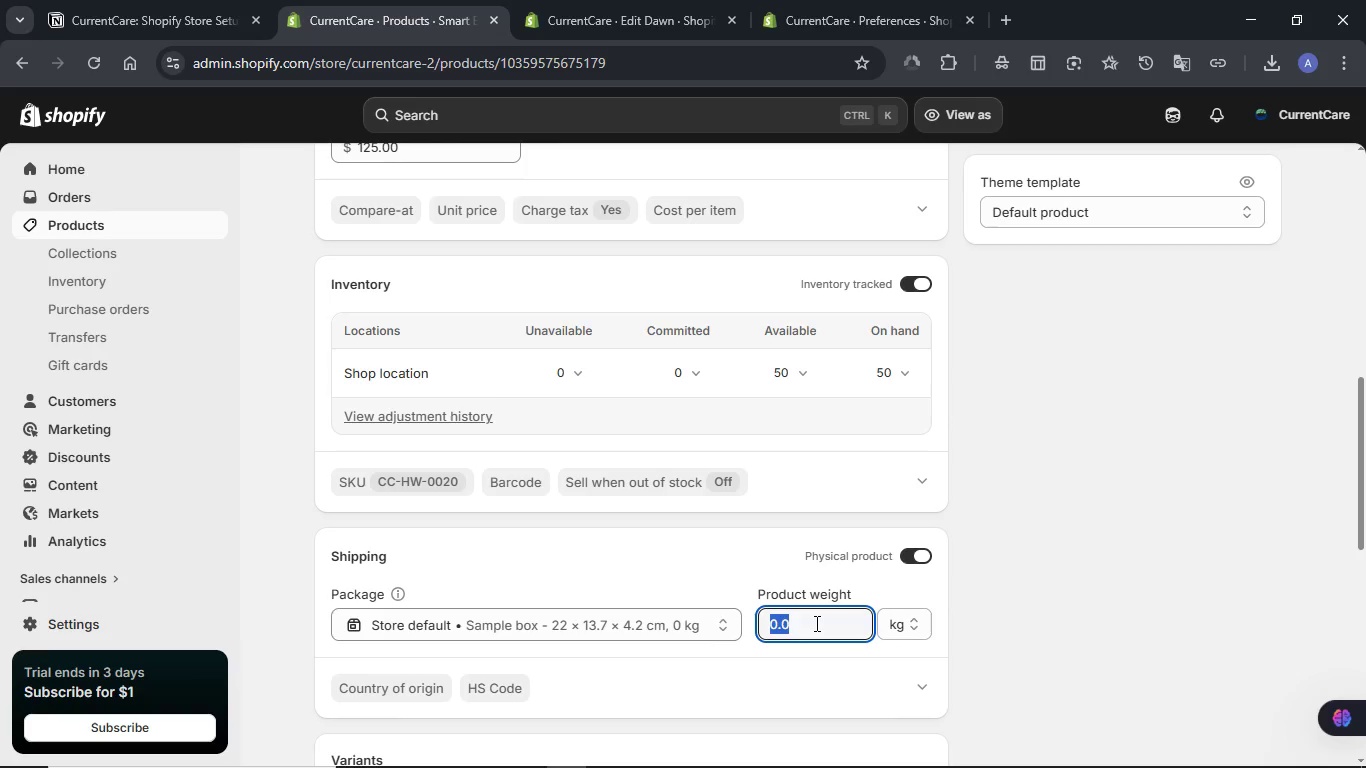 
key(Numpad2)
 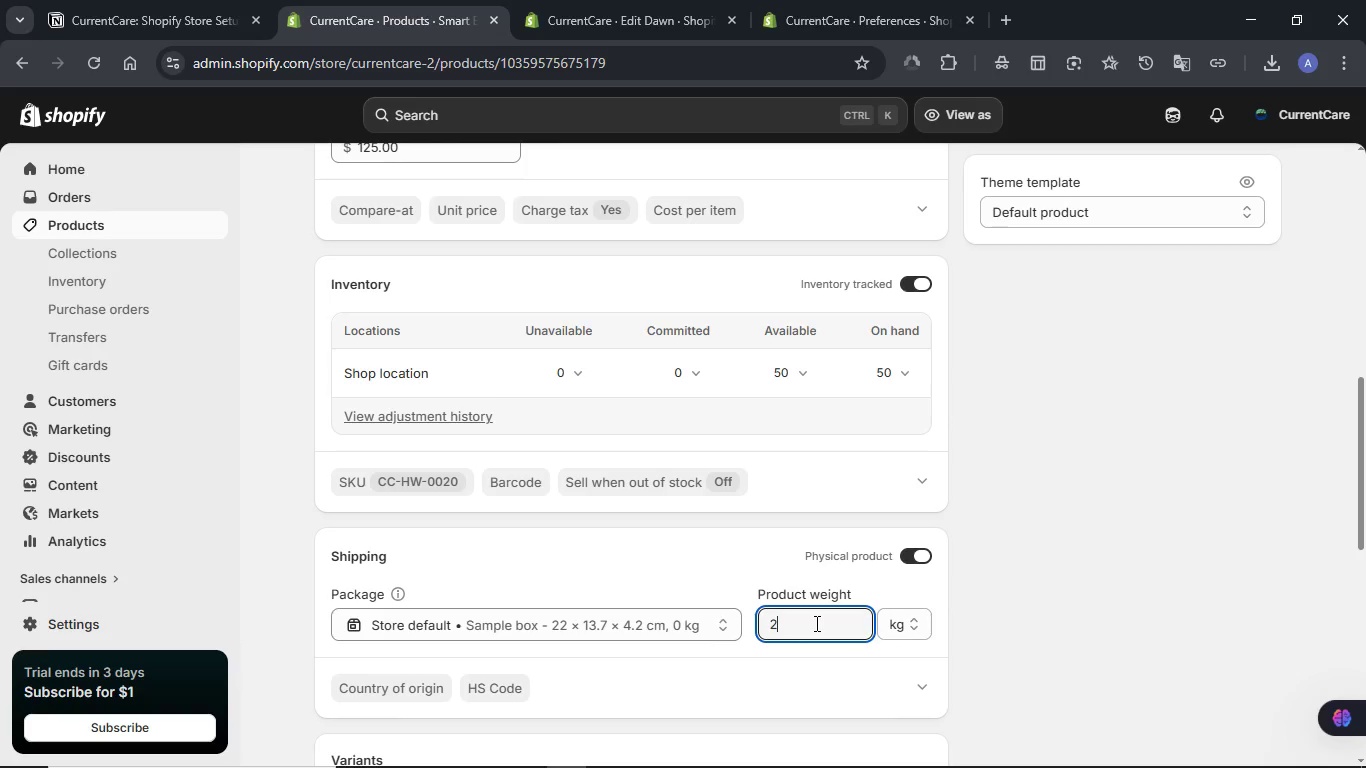 
key(NumpadDecimal)
 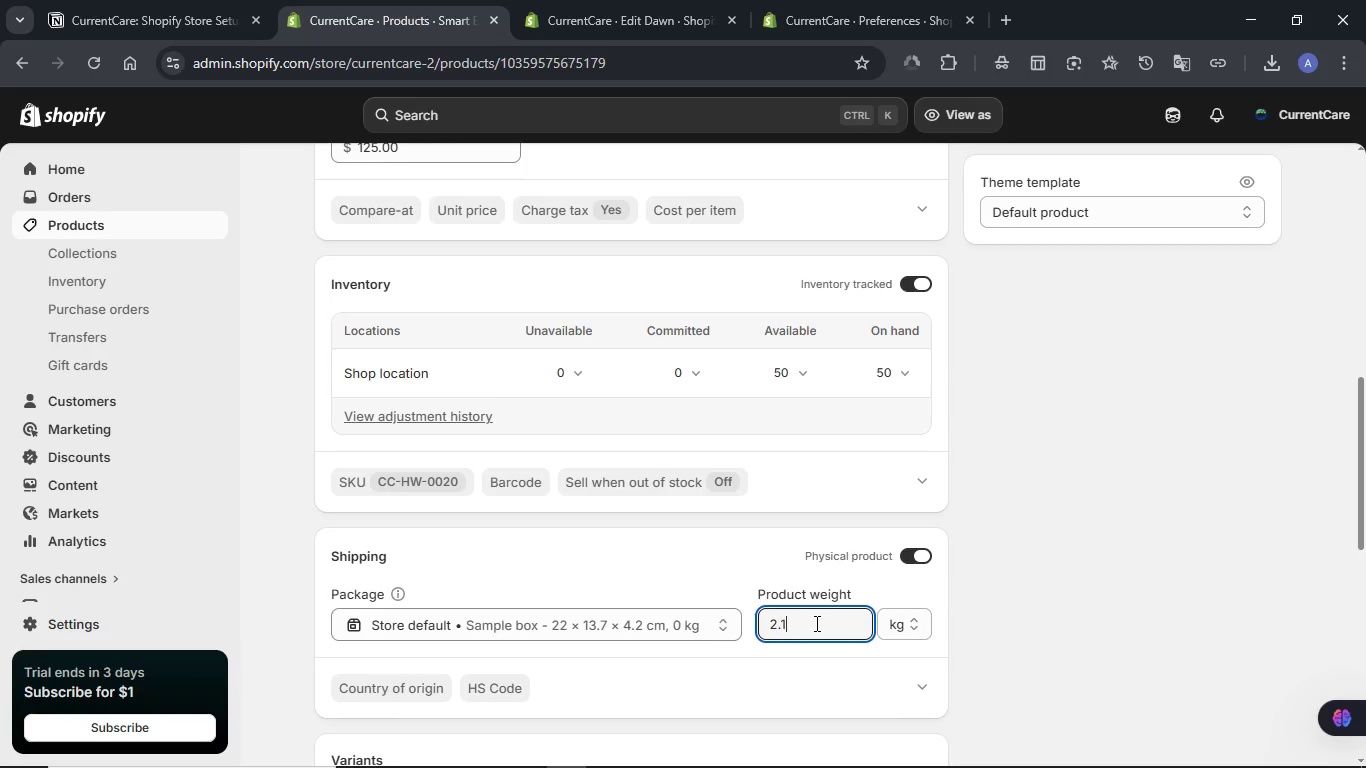 
key(Numpad1)
 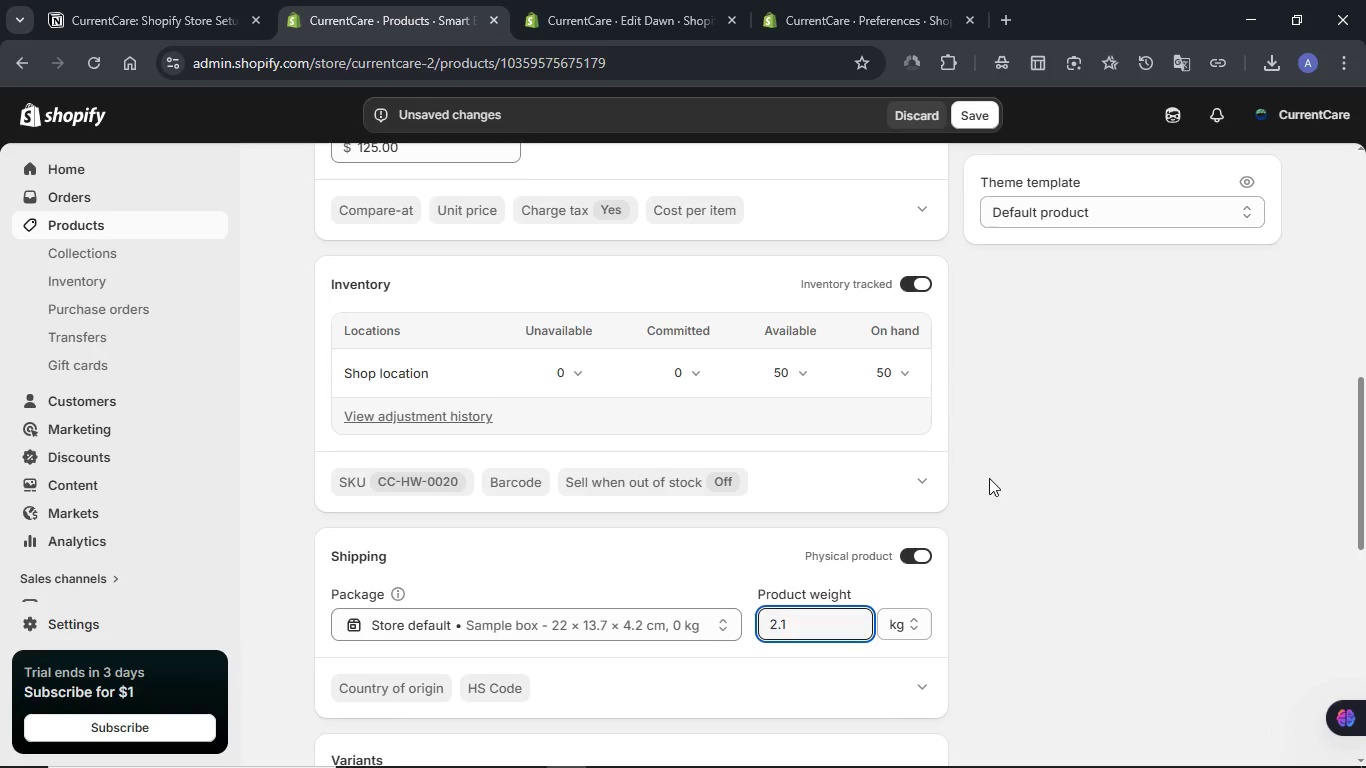 
scroll: coordinate [989, 478], scroll_direction: down, amount: 2.0
 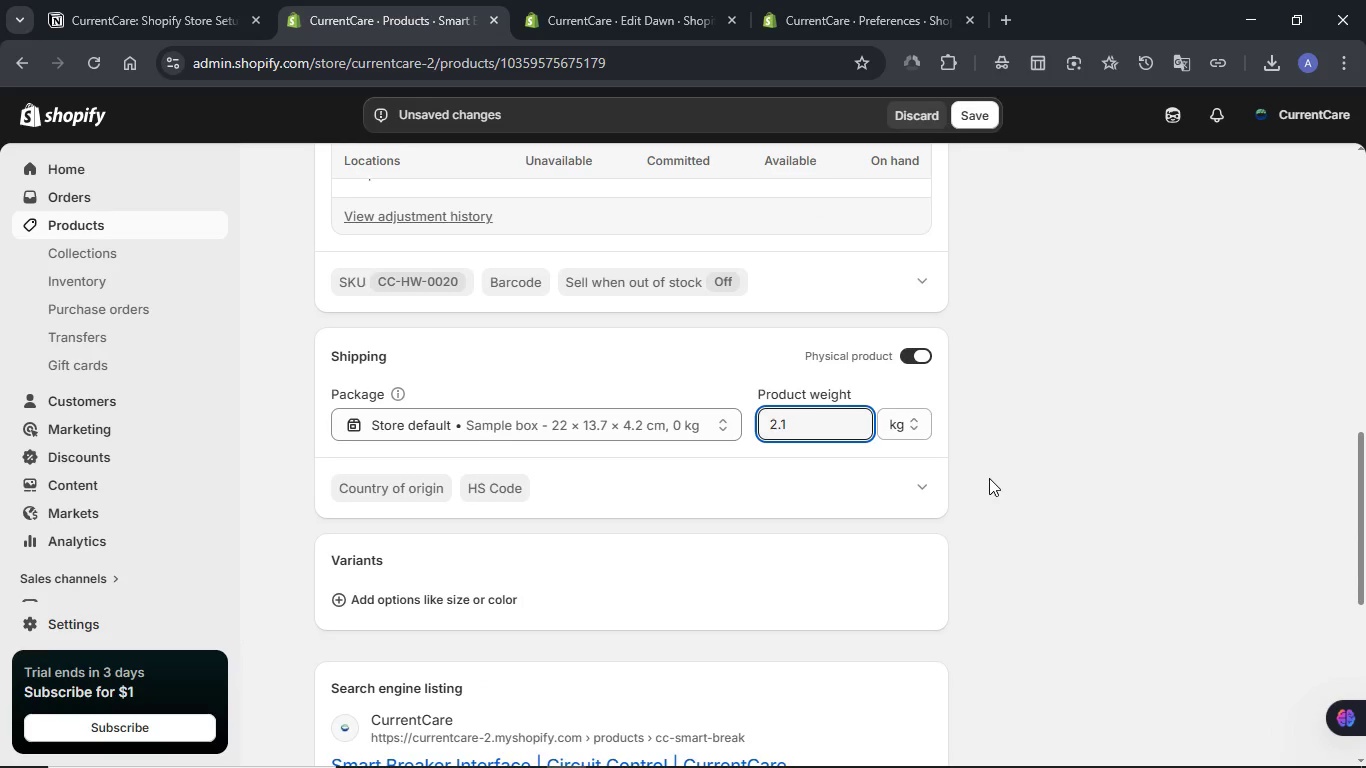 
scroll: coordinate [989, 478], scroll_direction: up, amount: 1.0
 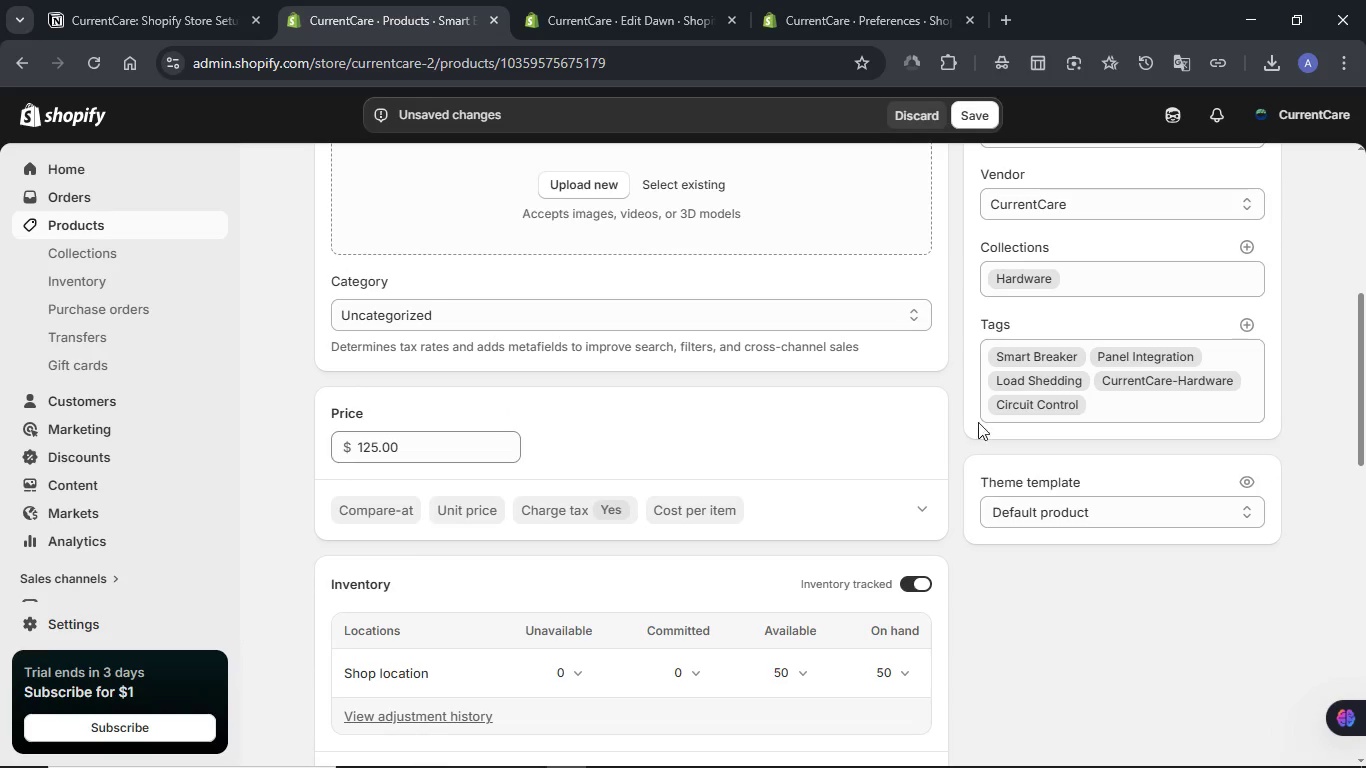 
left_click([973, 119])
 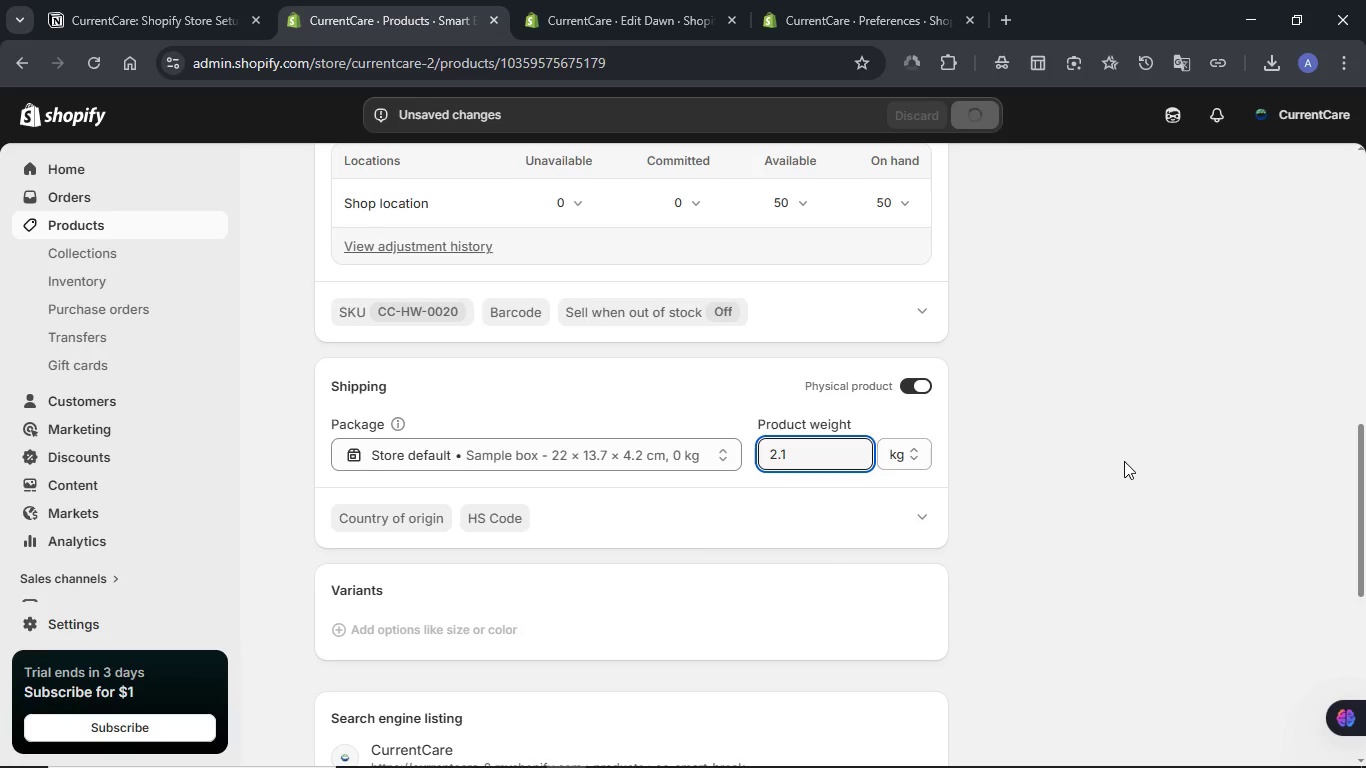 
wait(7.88)
 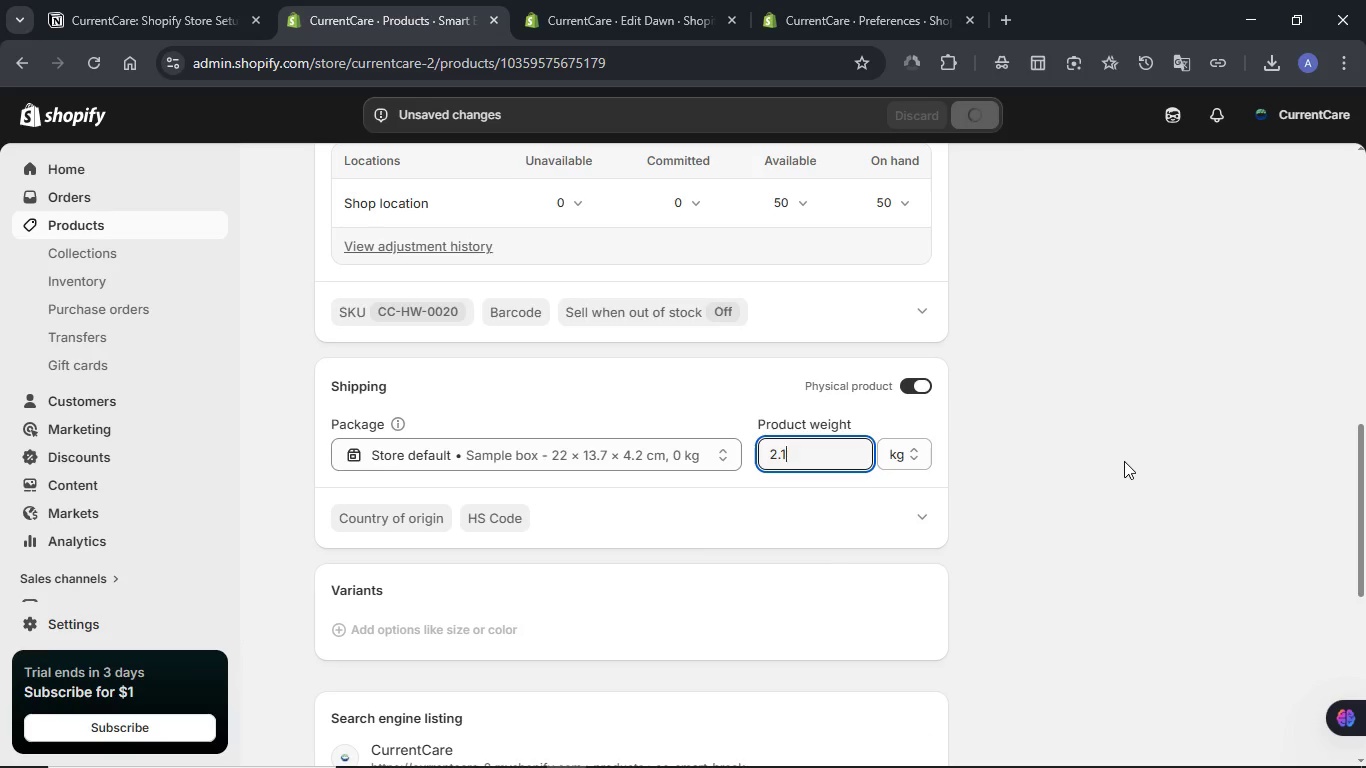 
scroll: coordinate [1124, 461], scroll_direction: up, amount: 15.0
 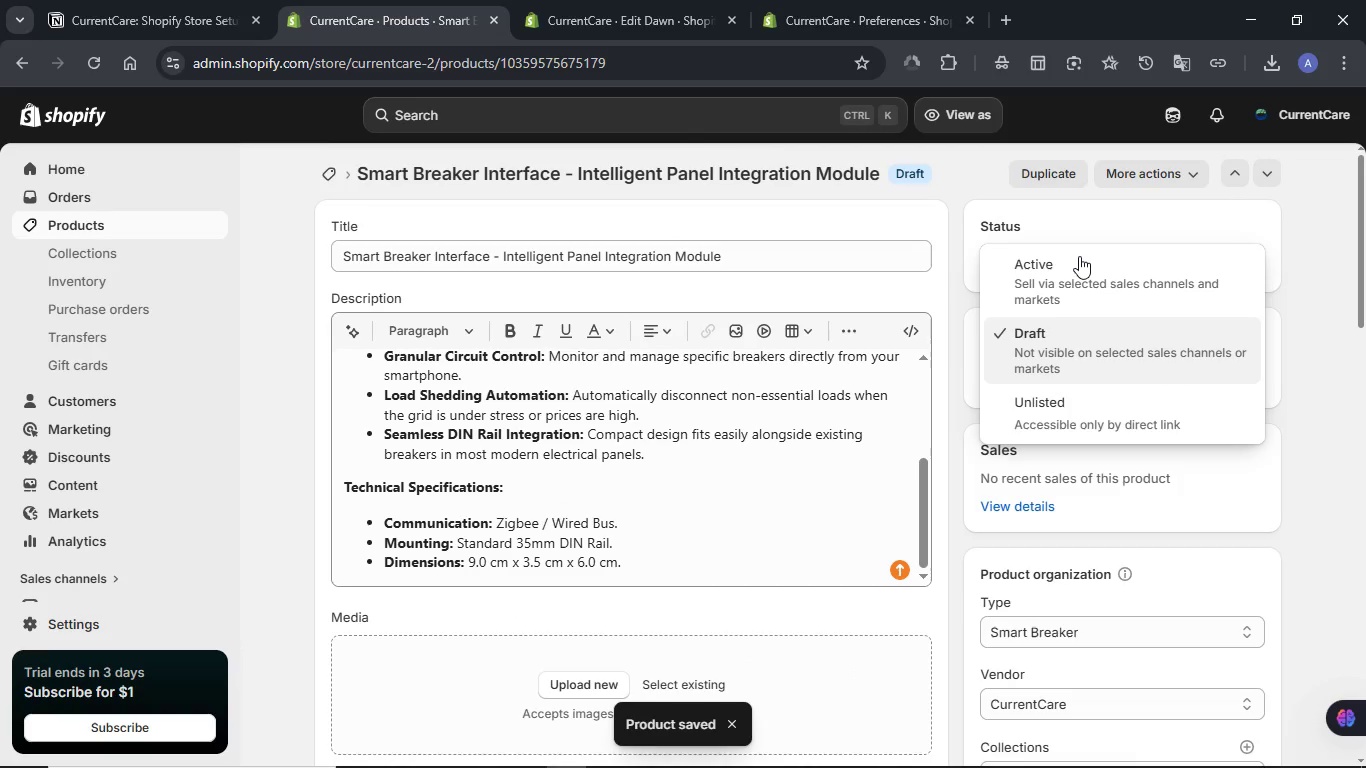 
left_click([1079, 256])
 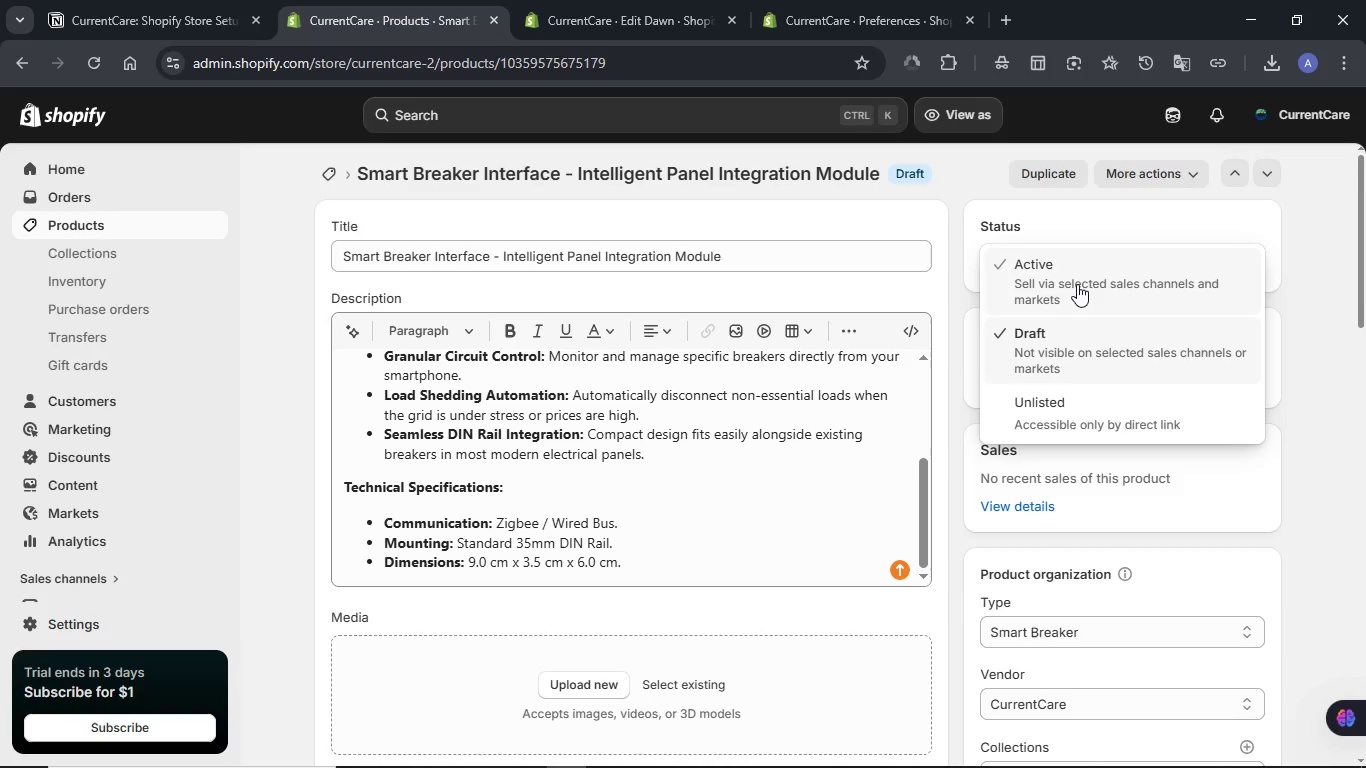 
left_click([1077, 284])
 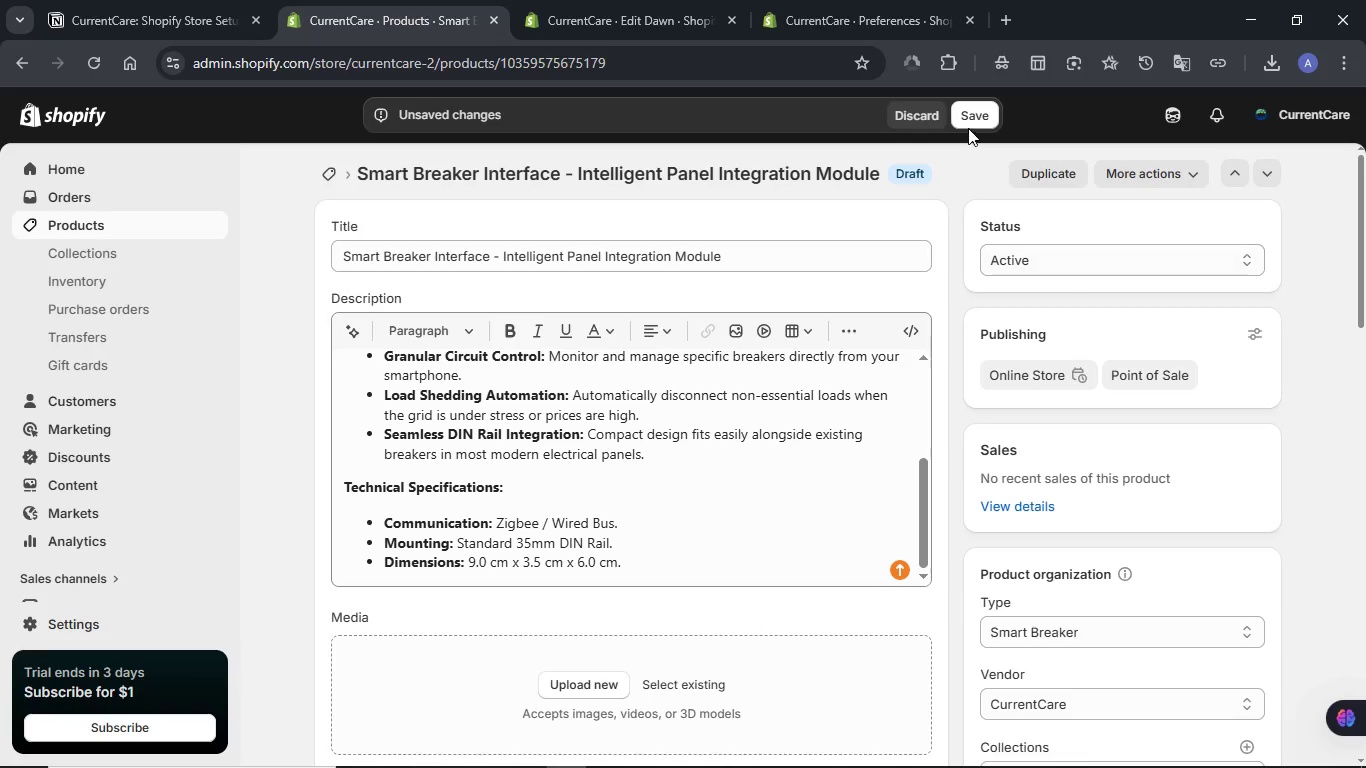 
left_click([969, 122])
 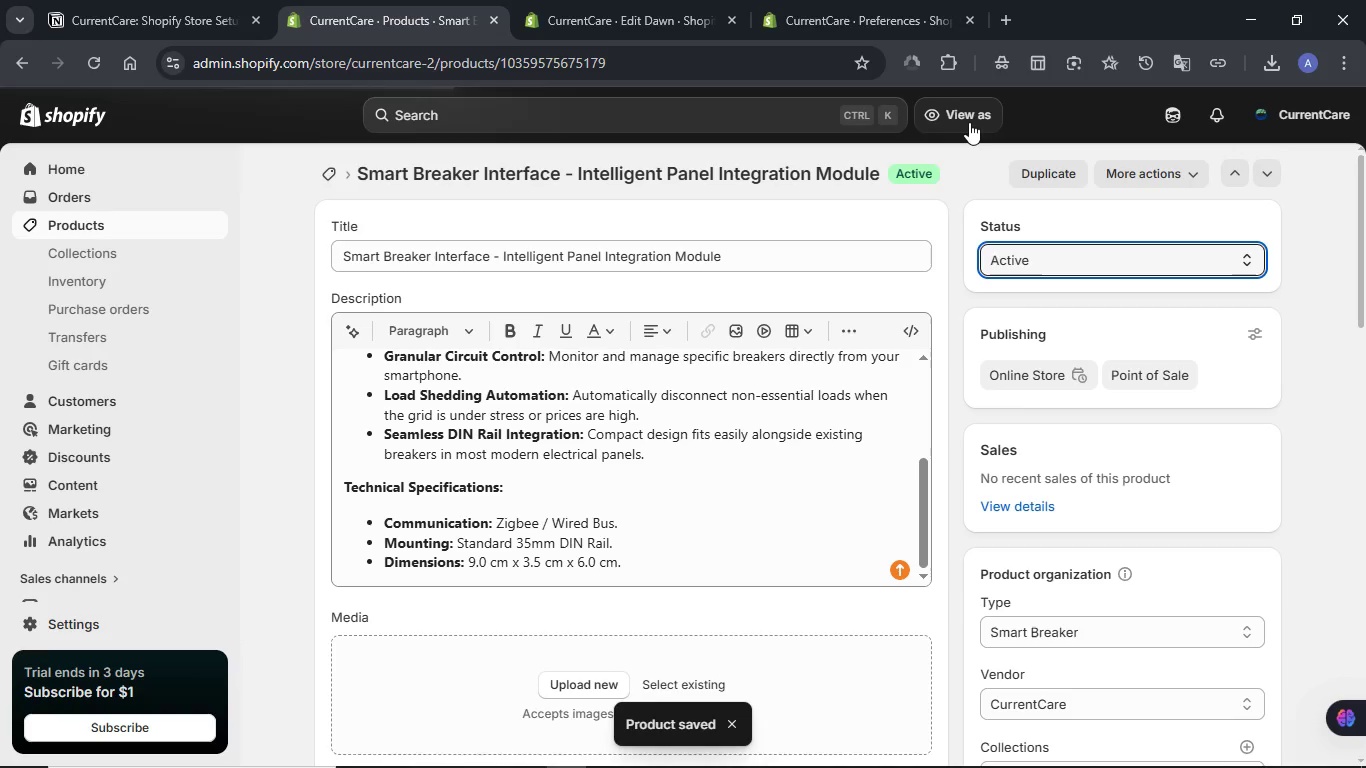 
wait(13.47)
 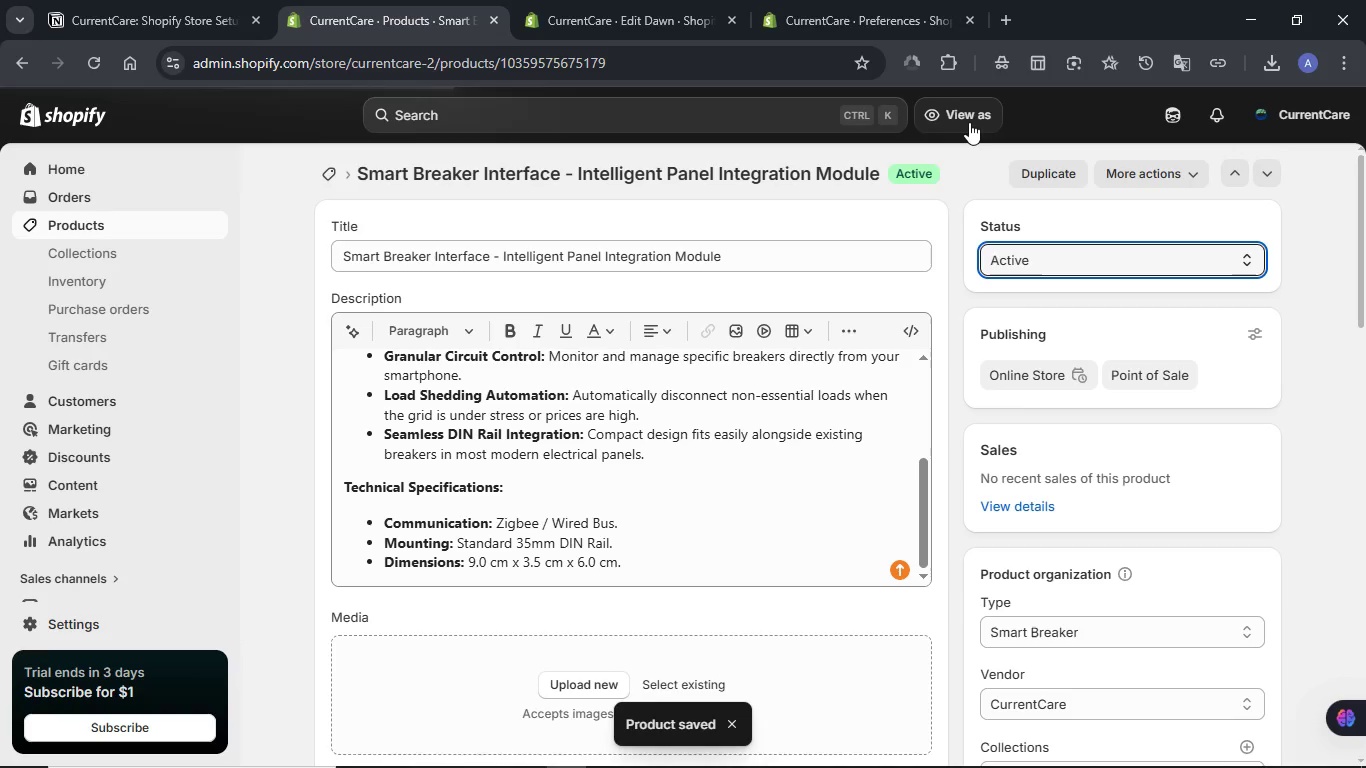 
left_click([1171, 115])
 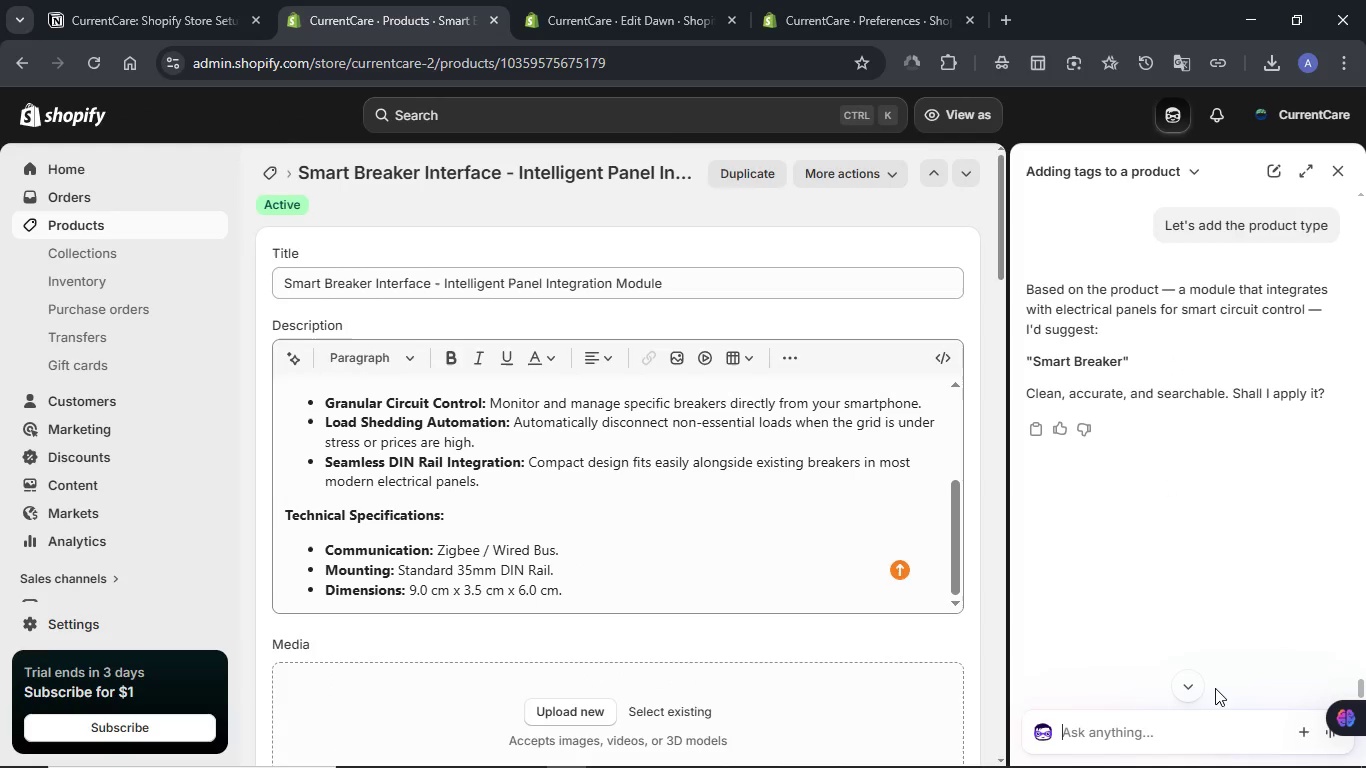 
left_click([1194, 684])
 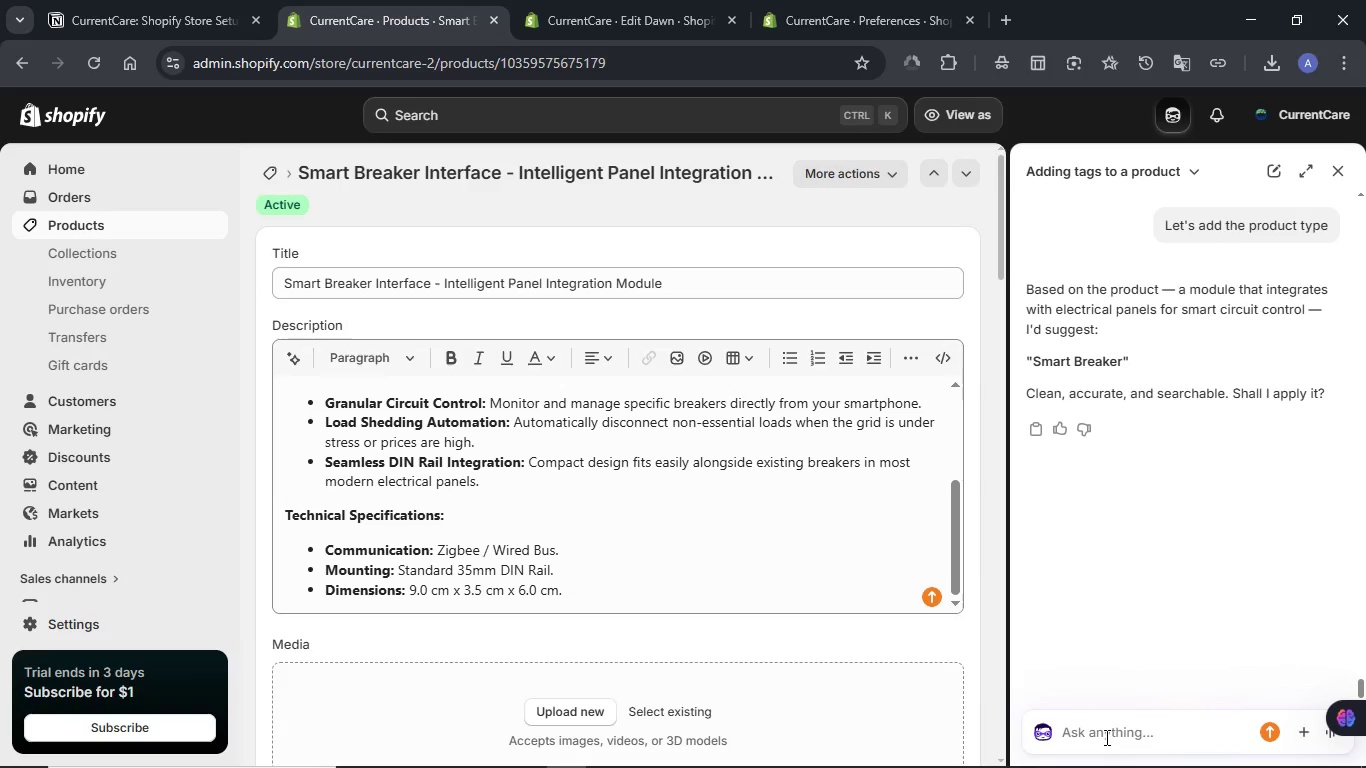 
left_click([1105, 730])
 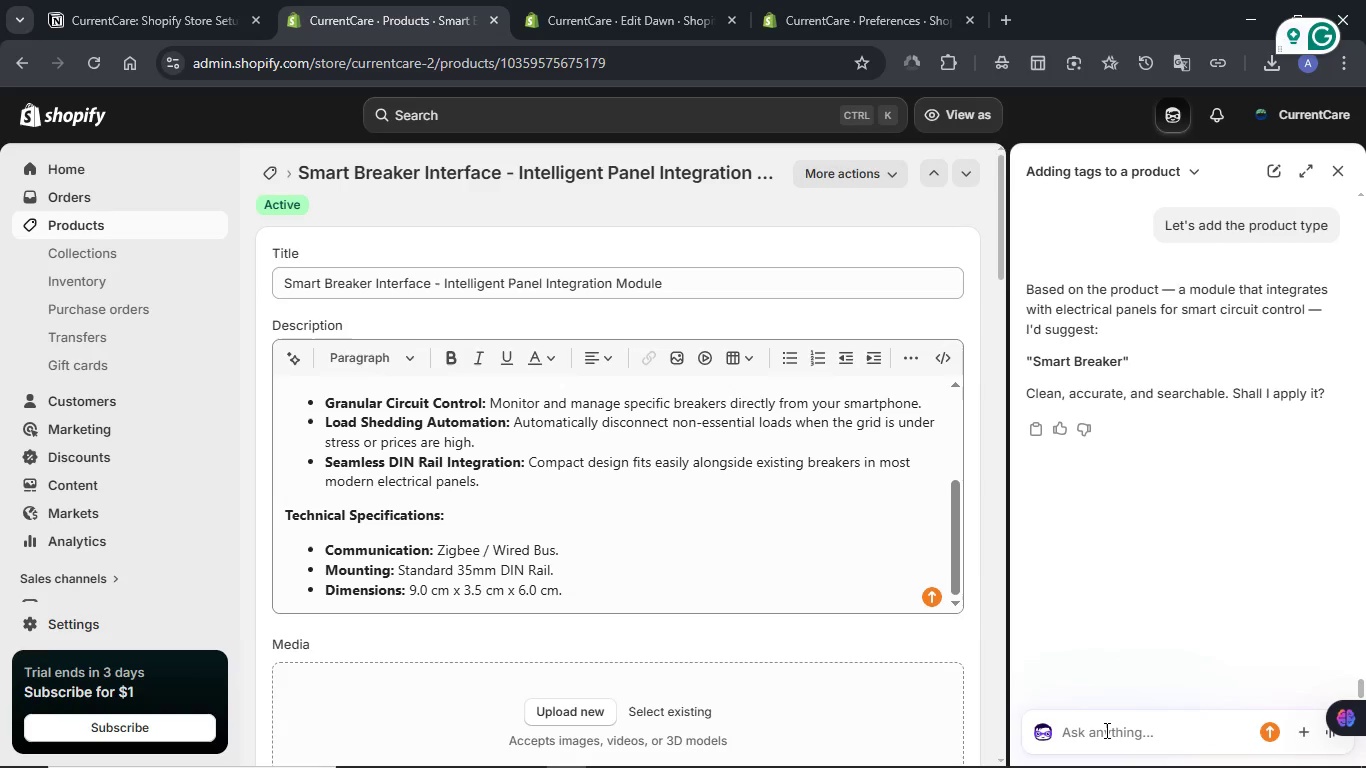 
type(Let's generate the image for this product ona clear whiee background)
 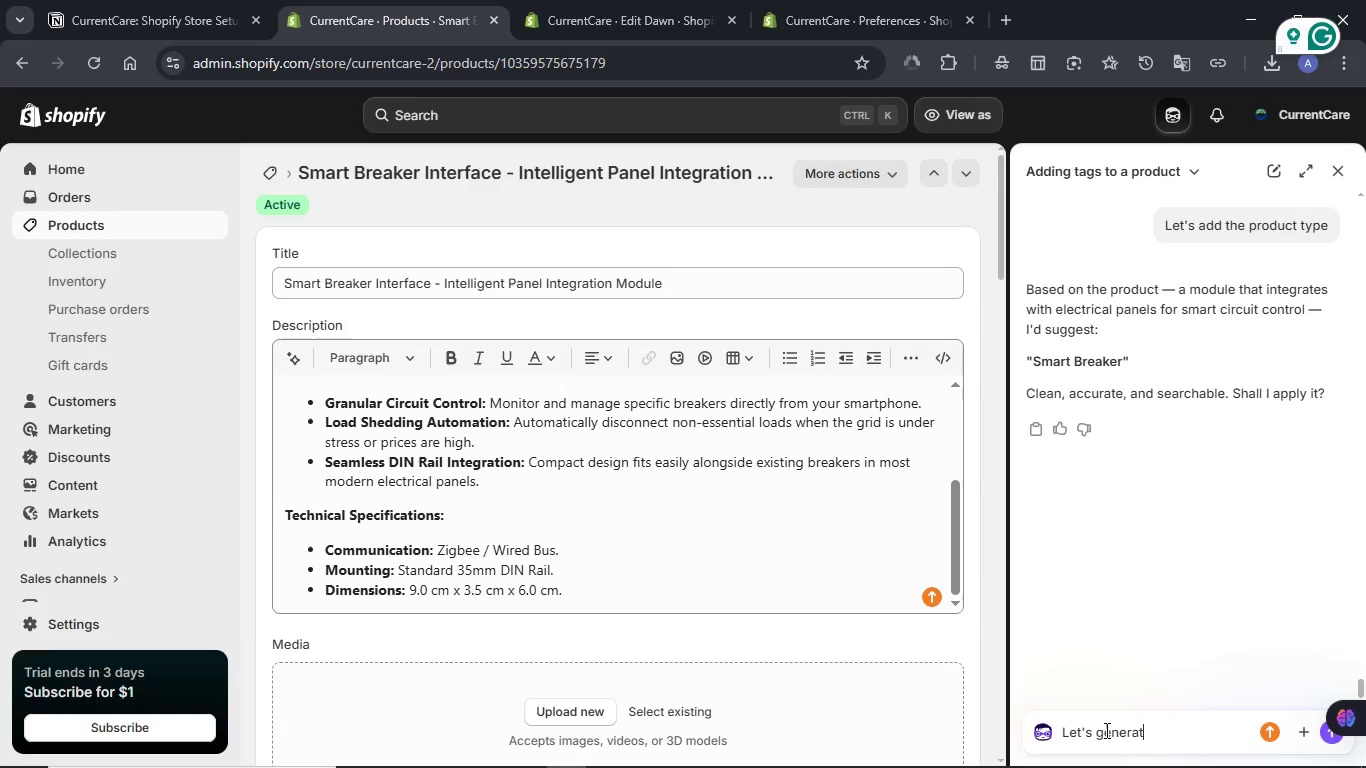 
key(Enter)
 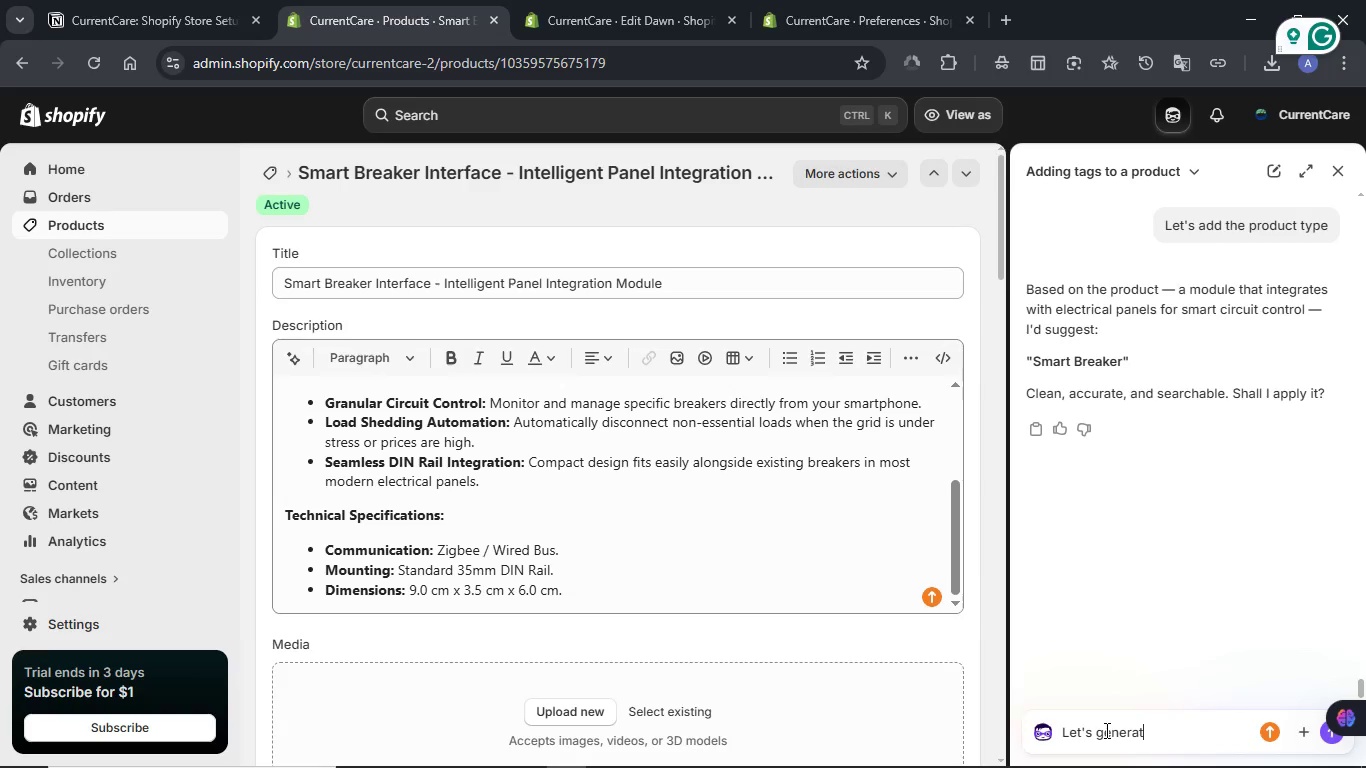 
wait(10.22)
 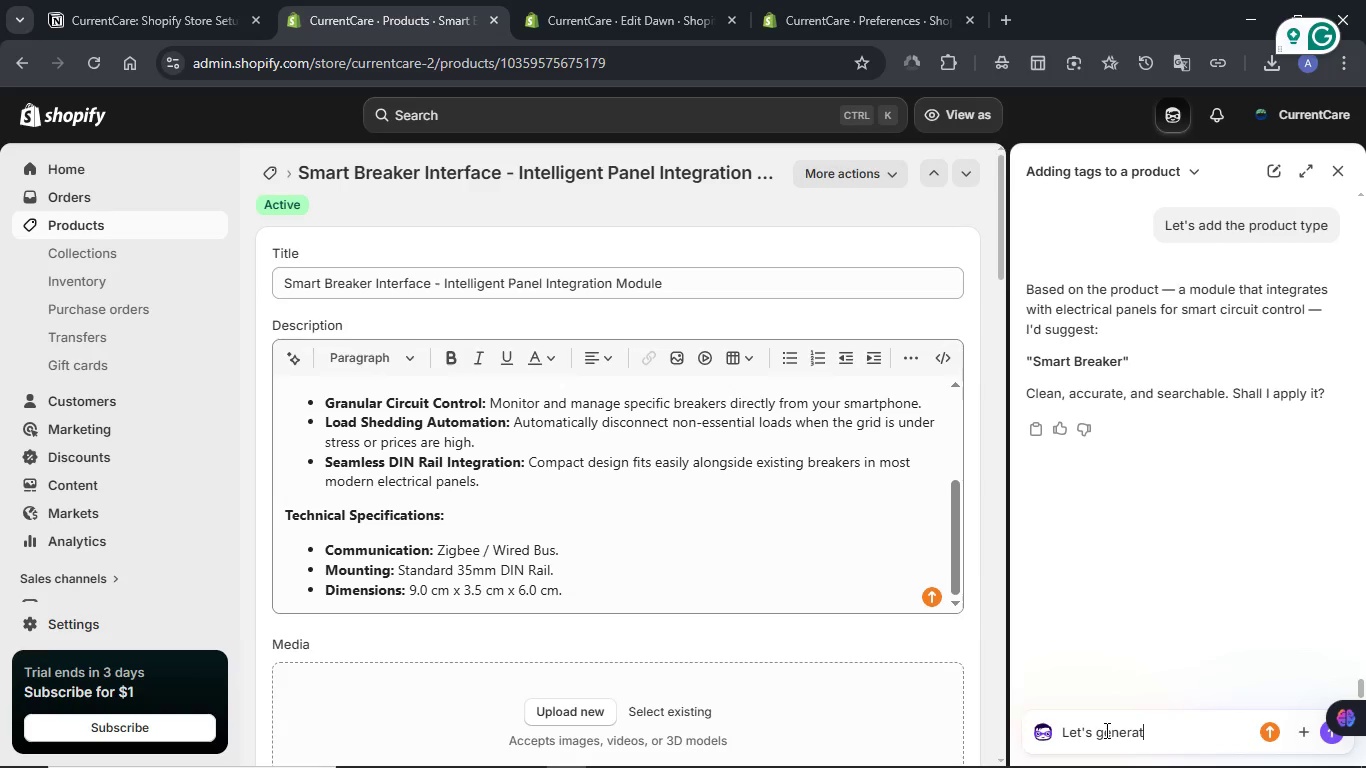 
key(NumpadEnter)
 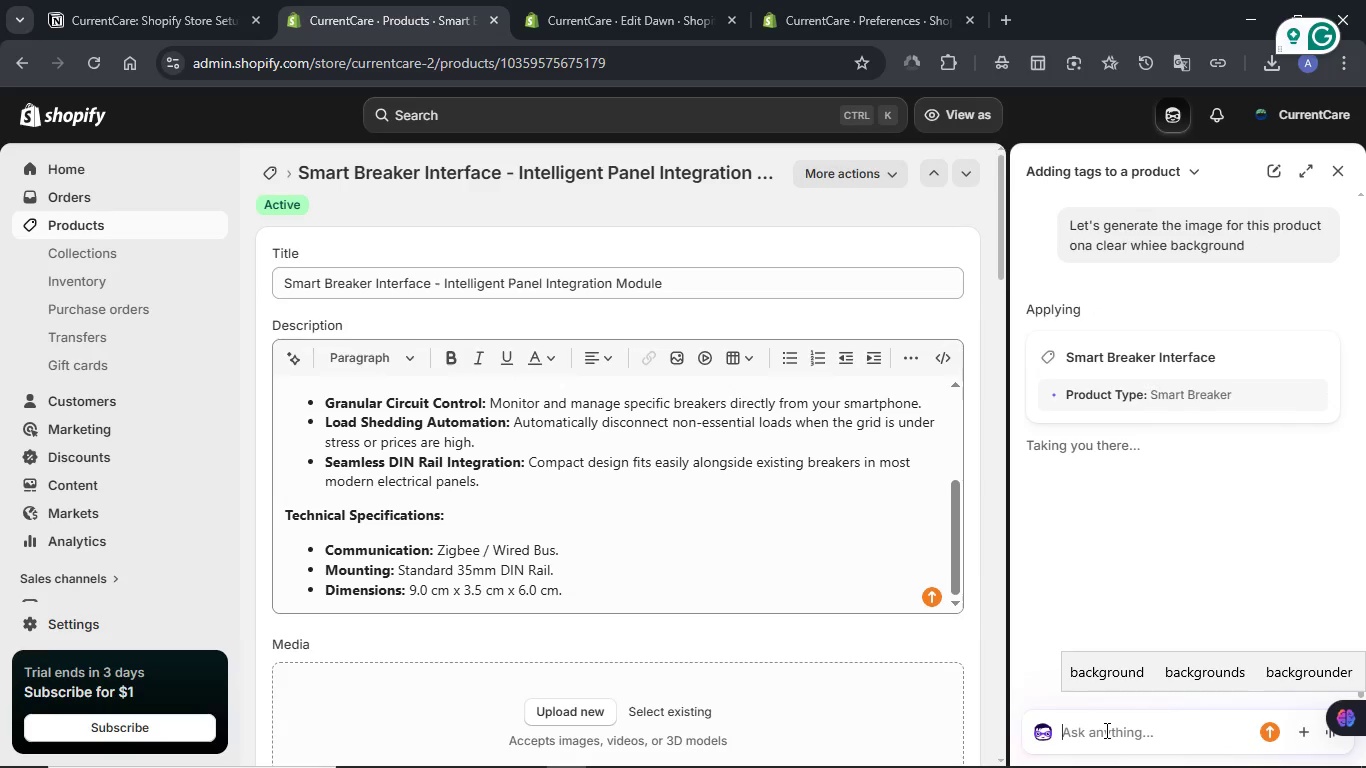 
wait(15.22)
 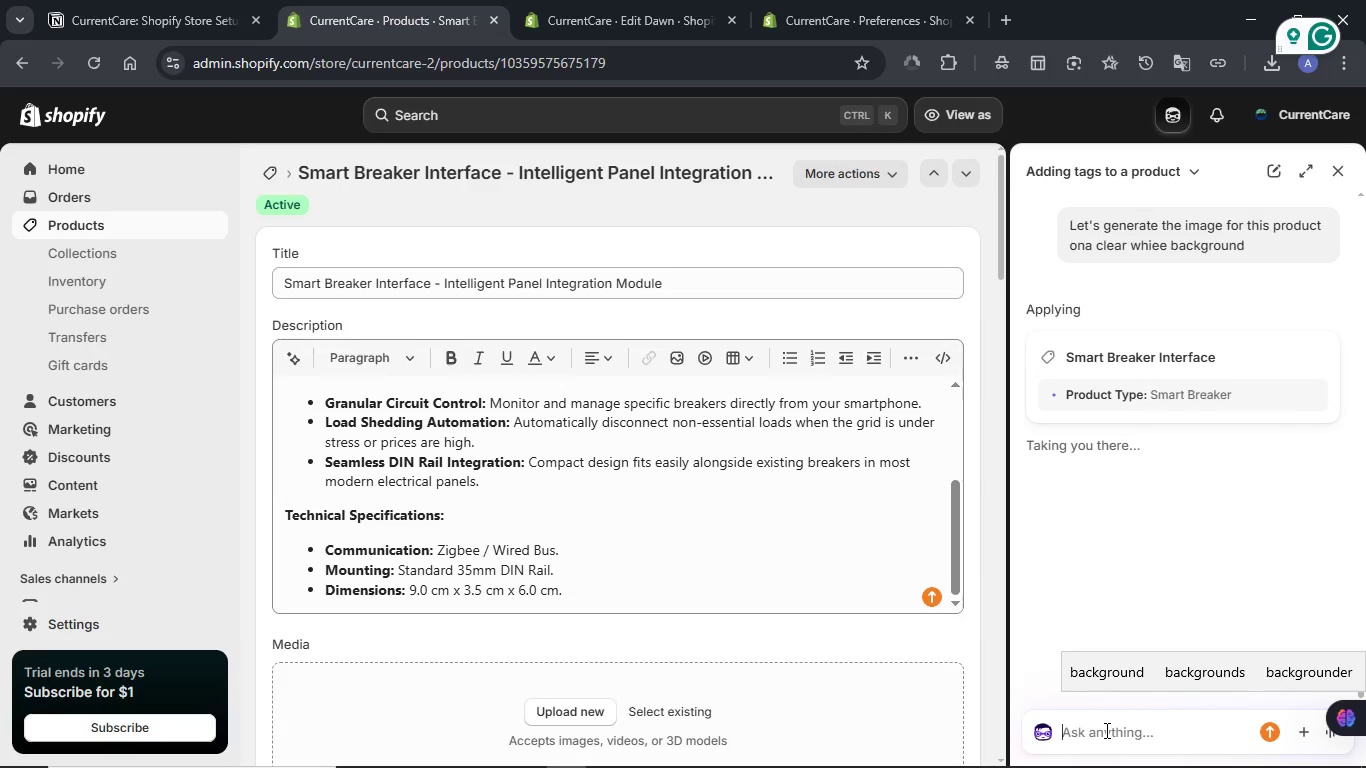 
left_click([962, 750])